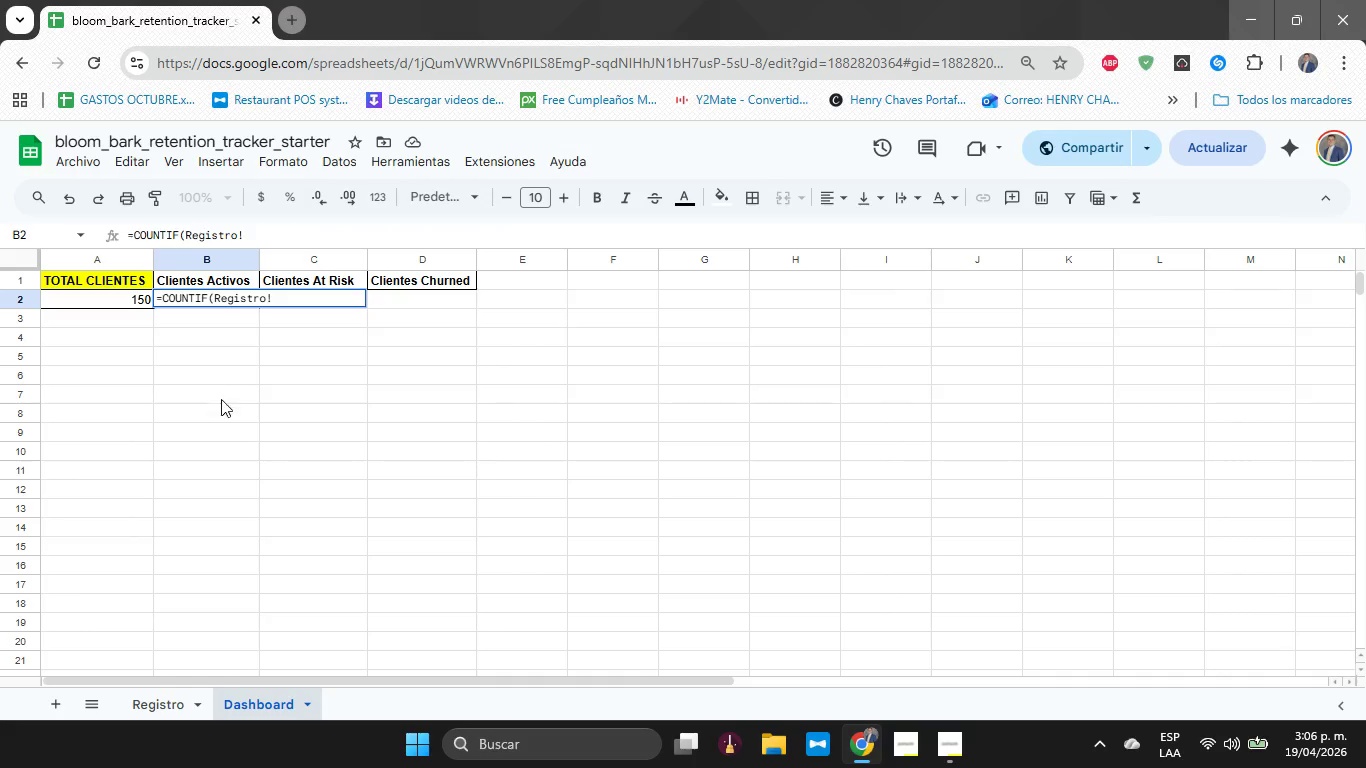 
left_click([166, 694])
 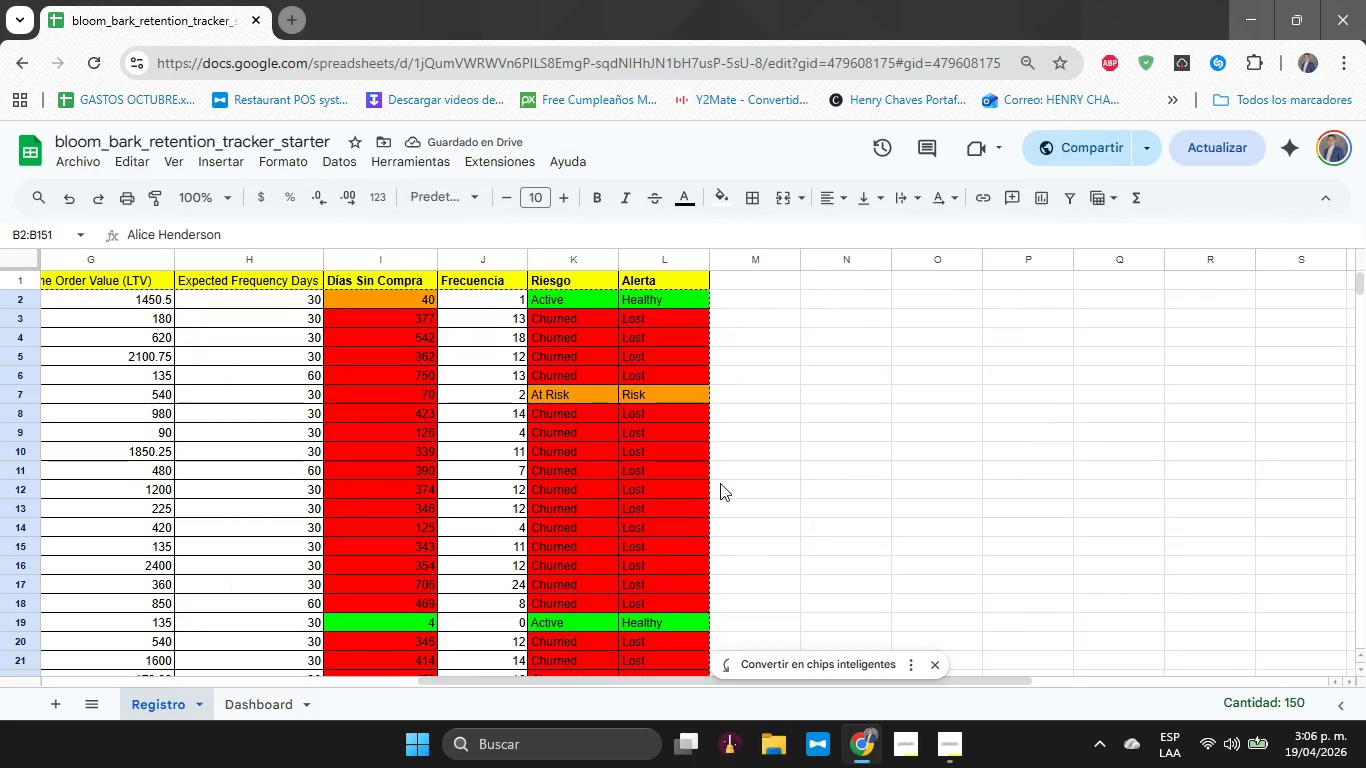 
left_click([241, 697])
 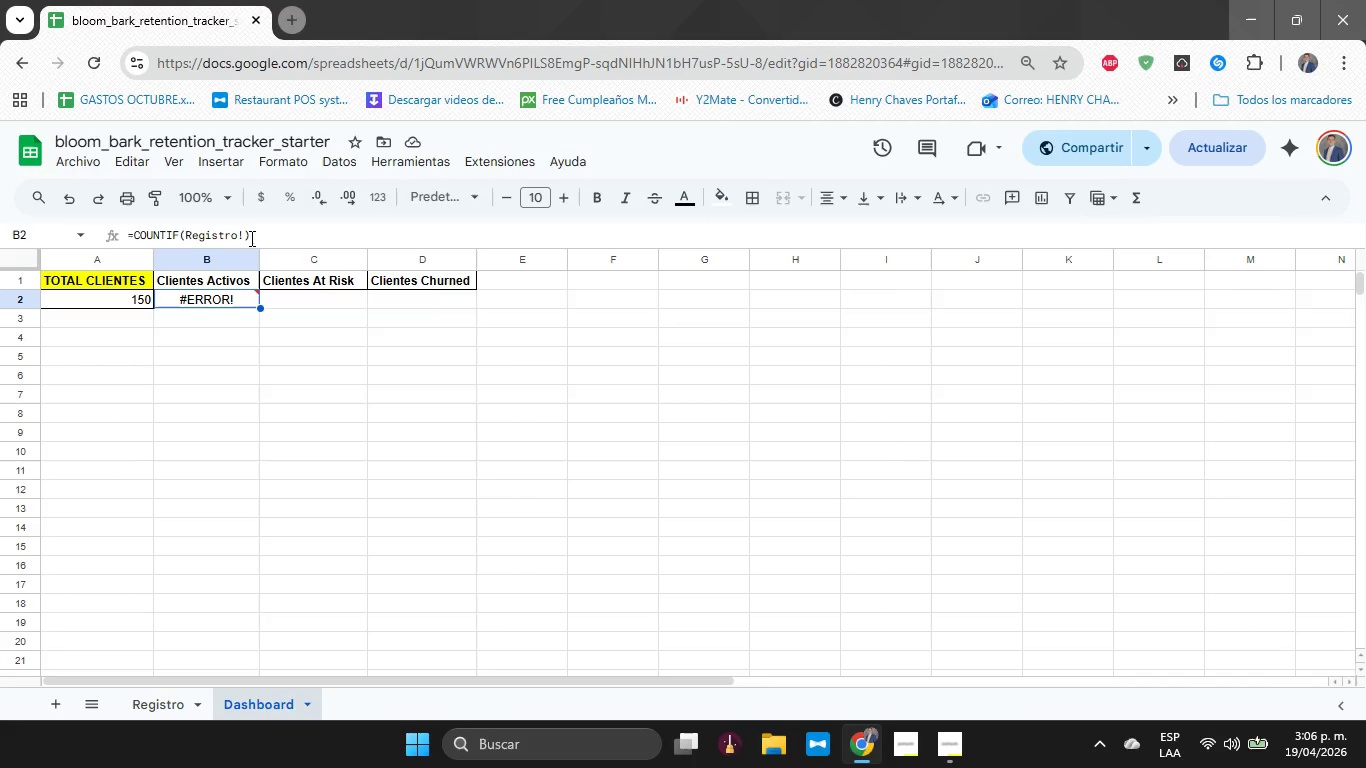 
left_click([243, 236])
 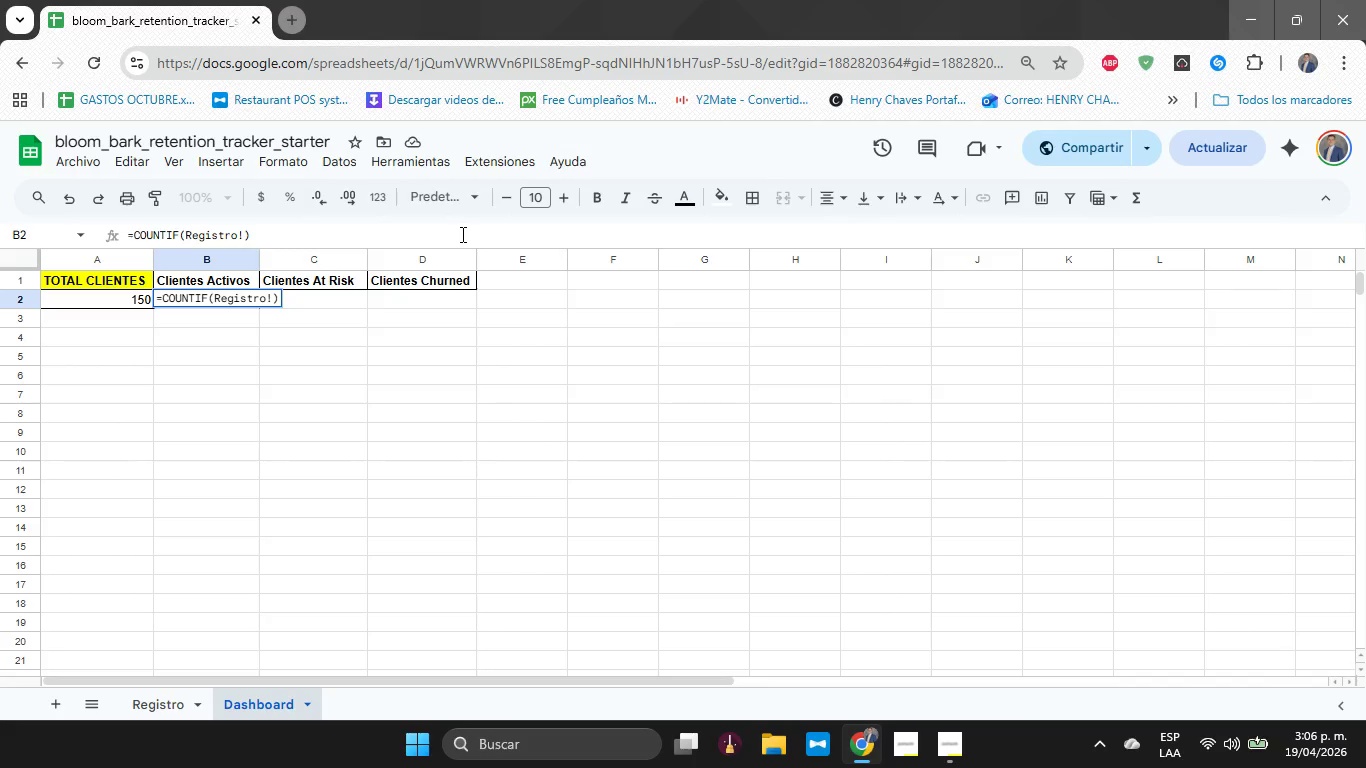 
type(k)
key(Backspace)
type(K2>K10000)
key(Backspace)
 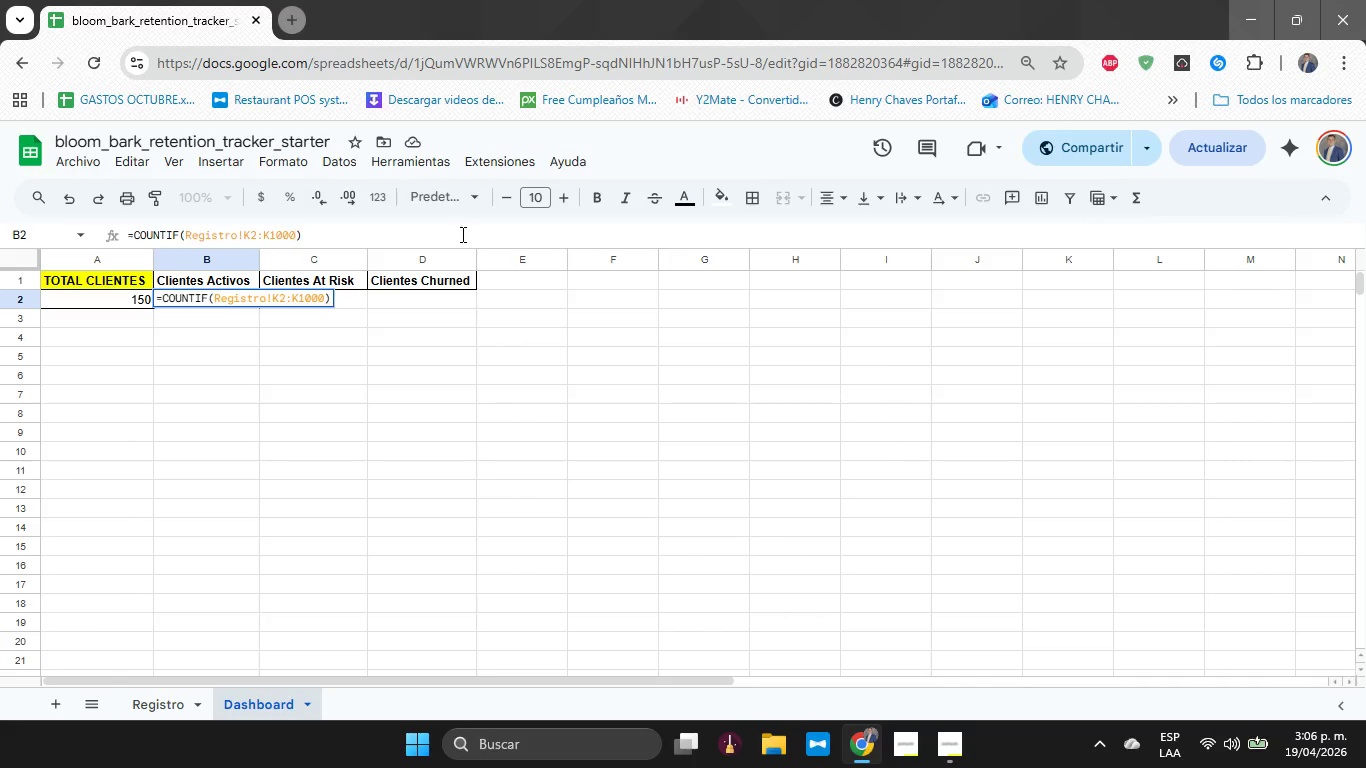 
wait(6.64)
 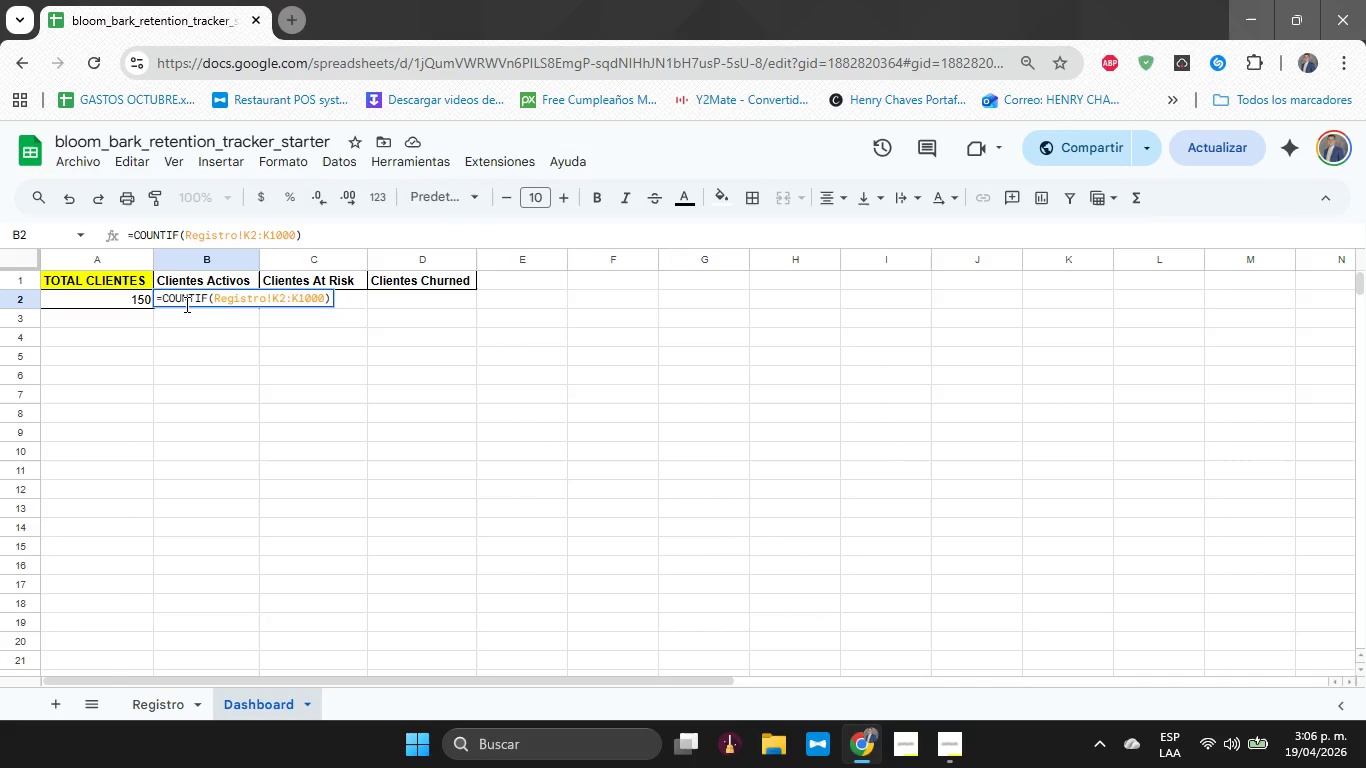 
key(Shift+Comma)
 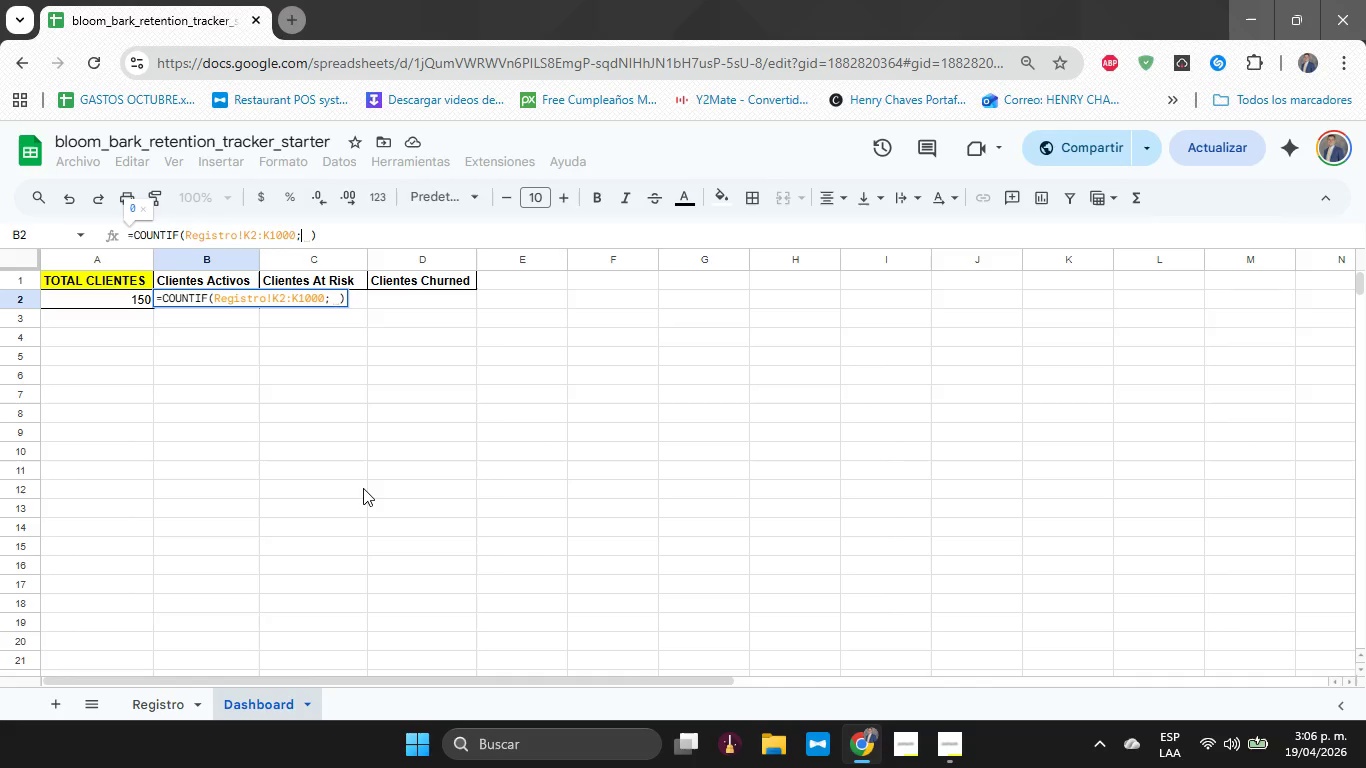 
type(@ACTIVE)
 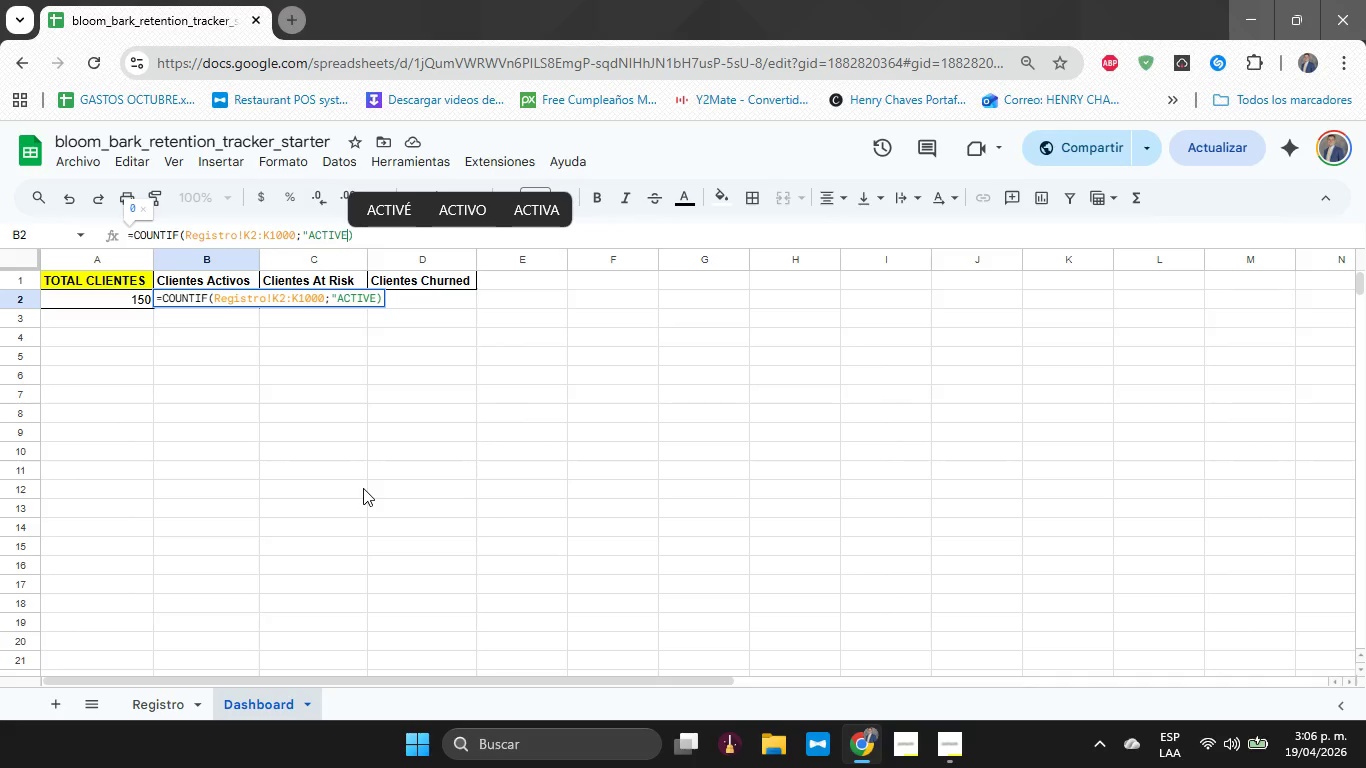 
key(Shift+2)
 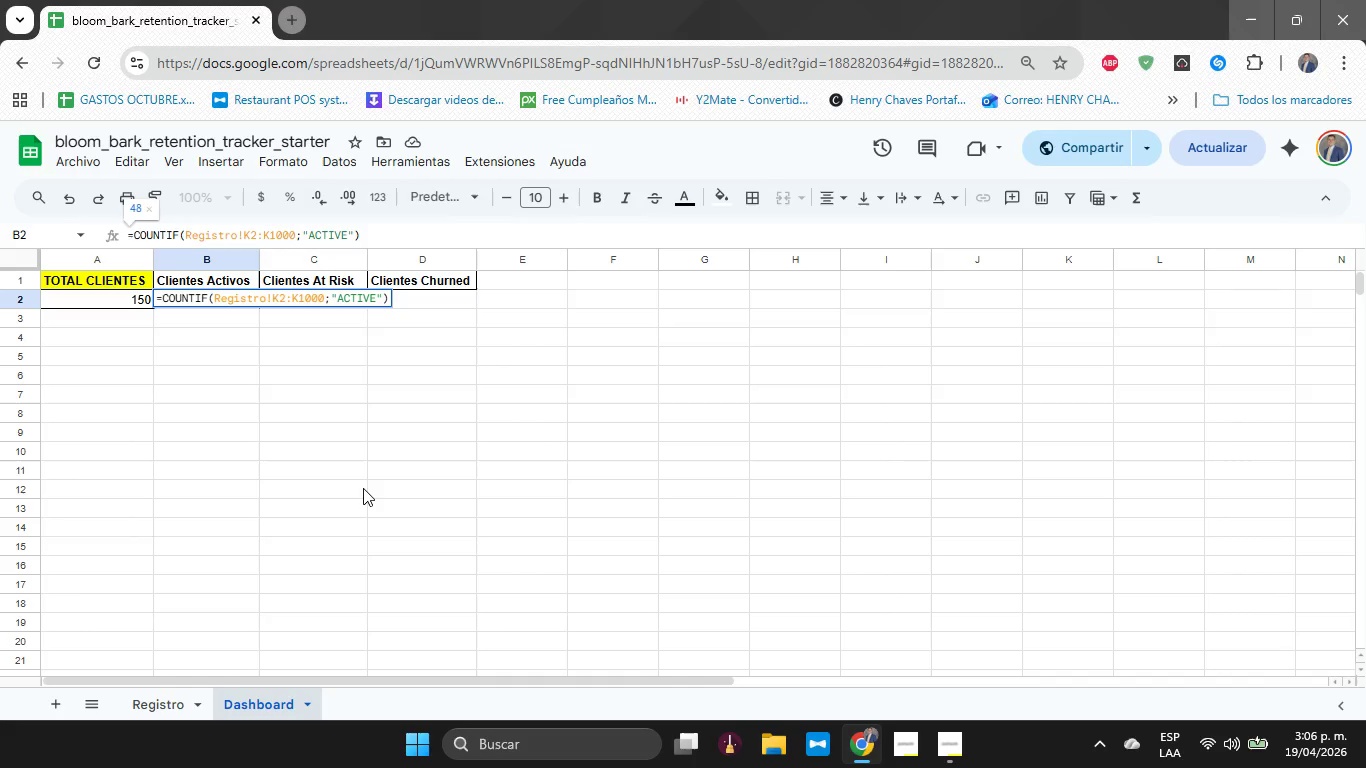 
key(ArrowLeft)
 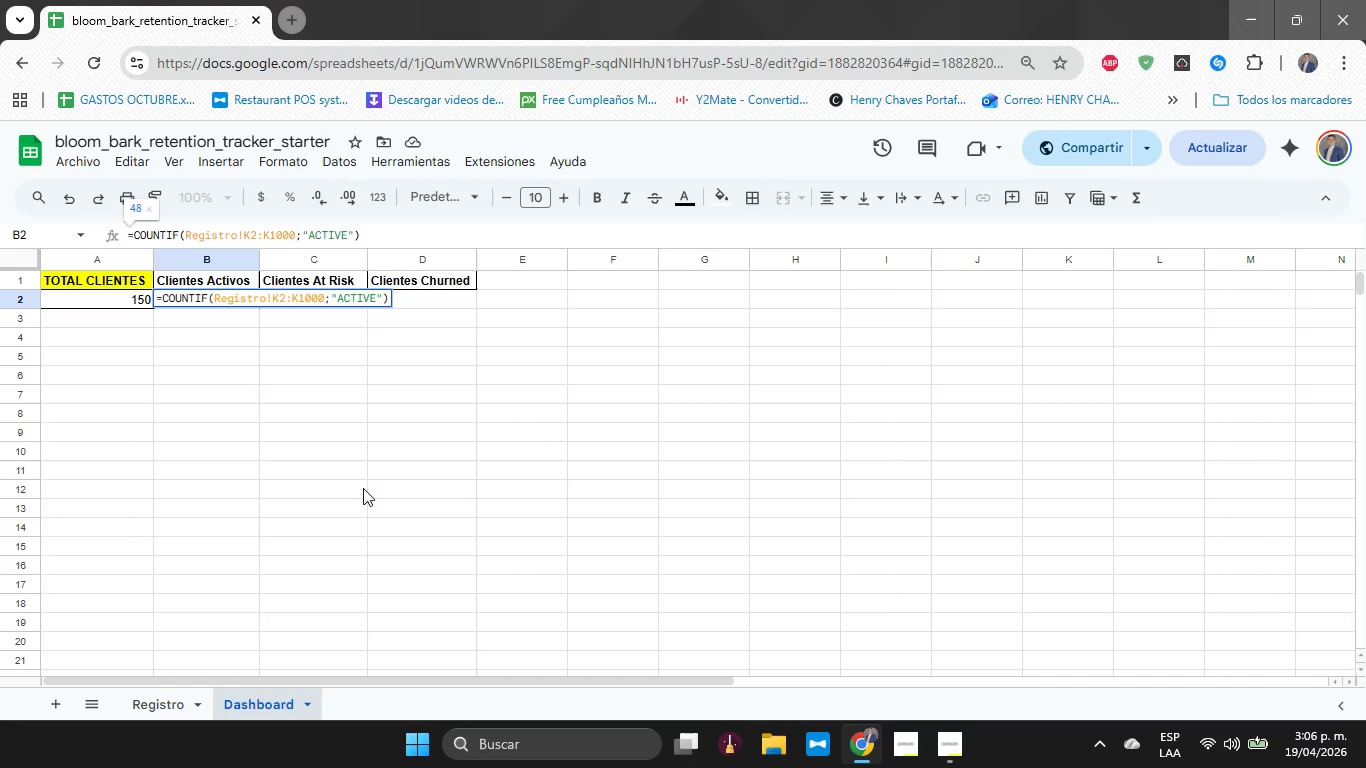 
key(Backspace)
key(Backspace)
key(Backspace)
key(Backspace)
key(Backspace)
type(ctive)
 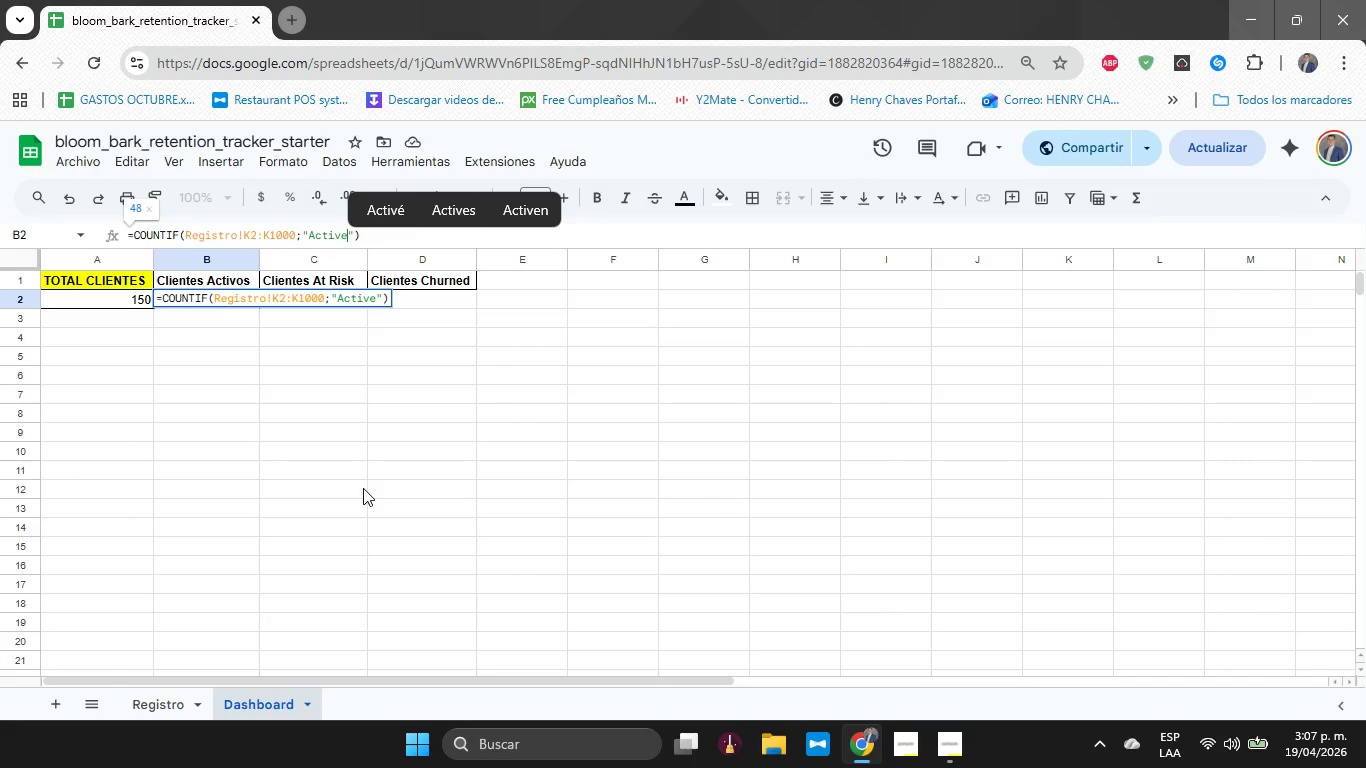 
key(Enter)
 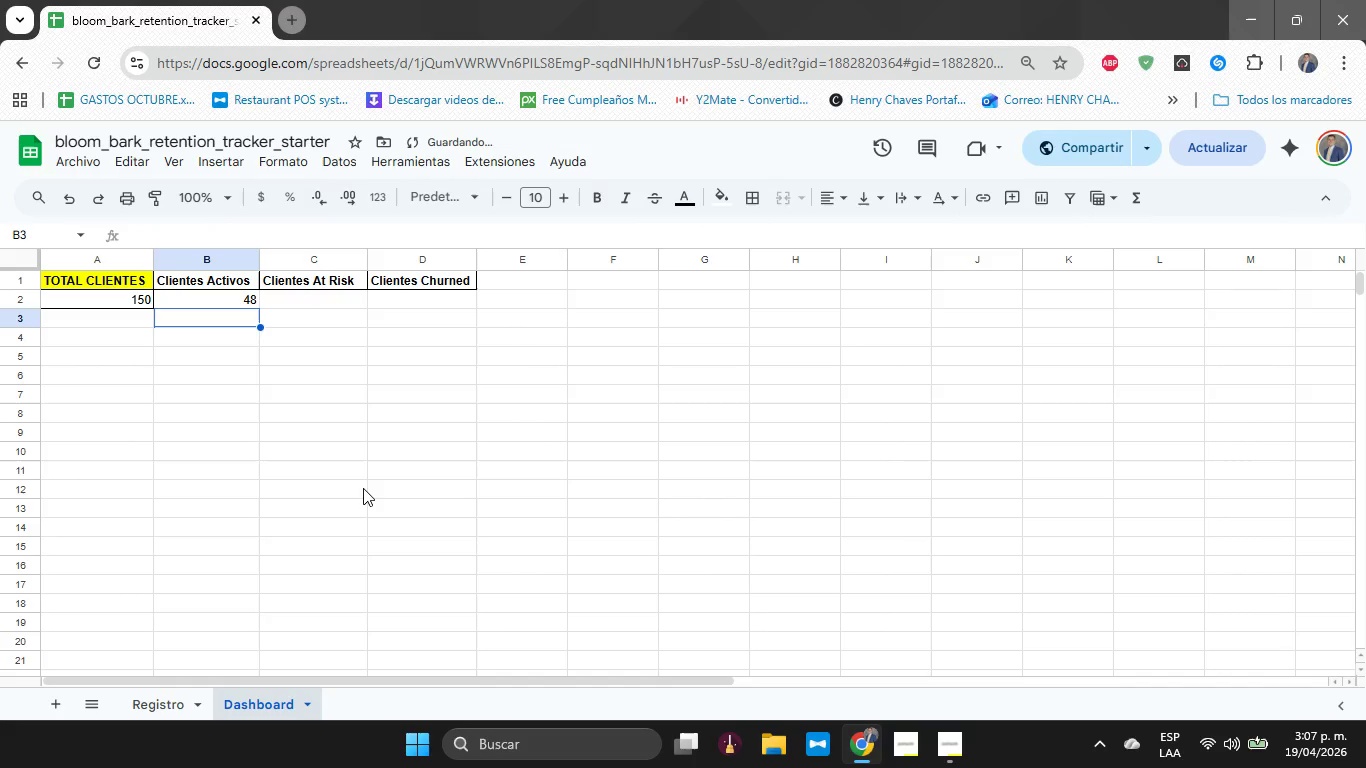 
key(ArrowUp)
 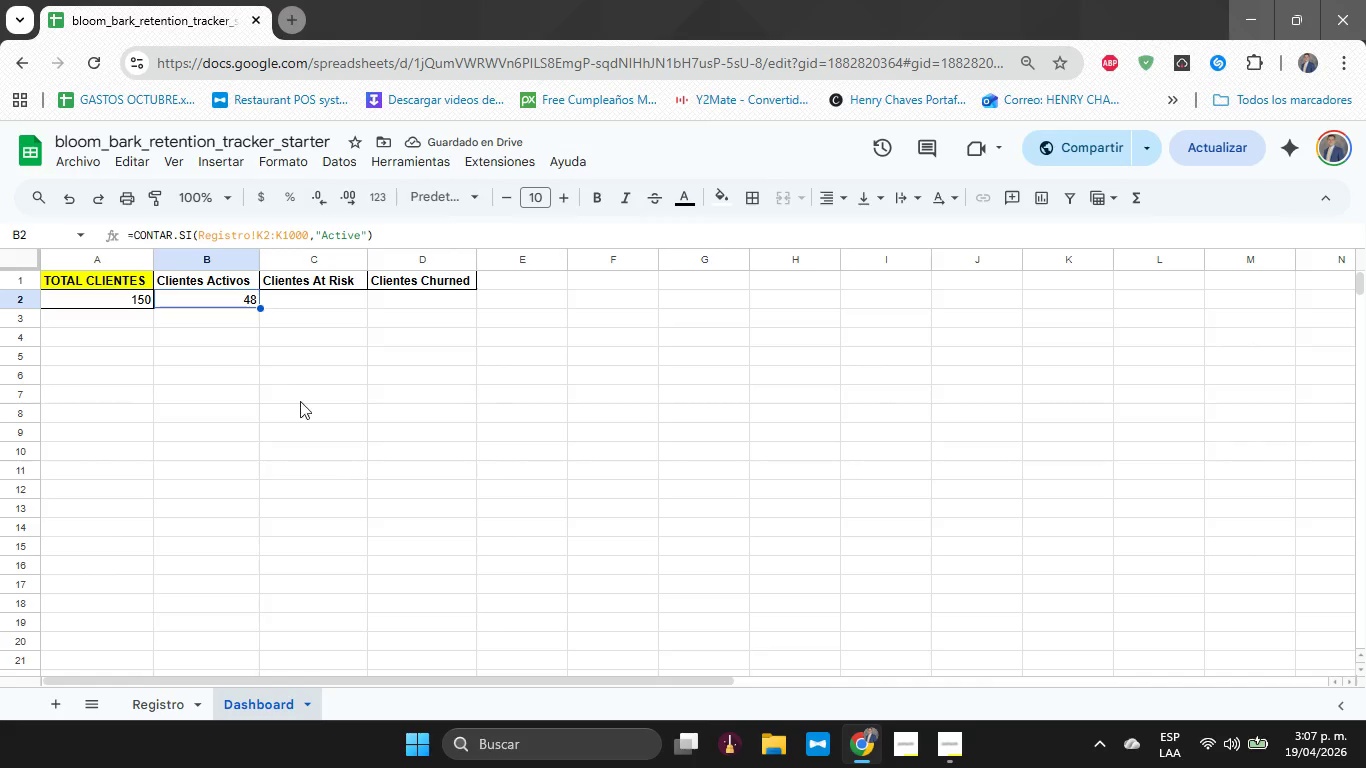 
wait(5.01)
 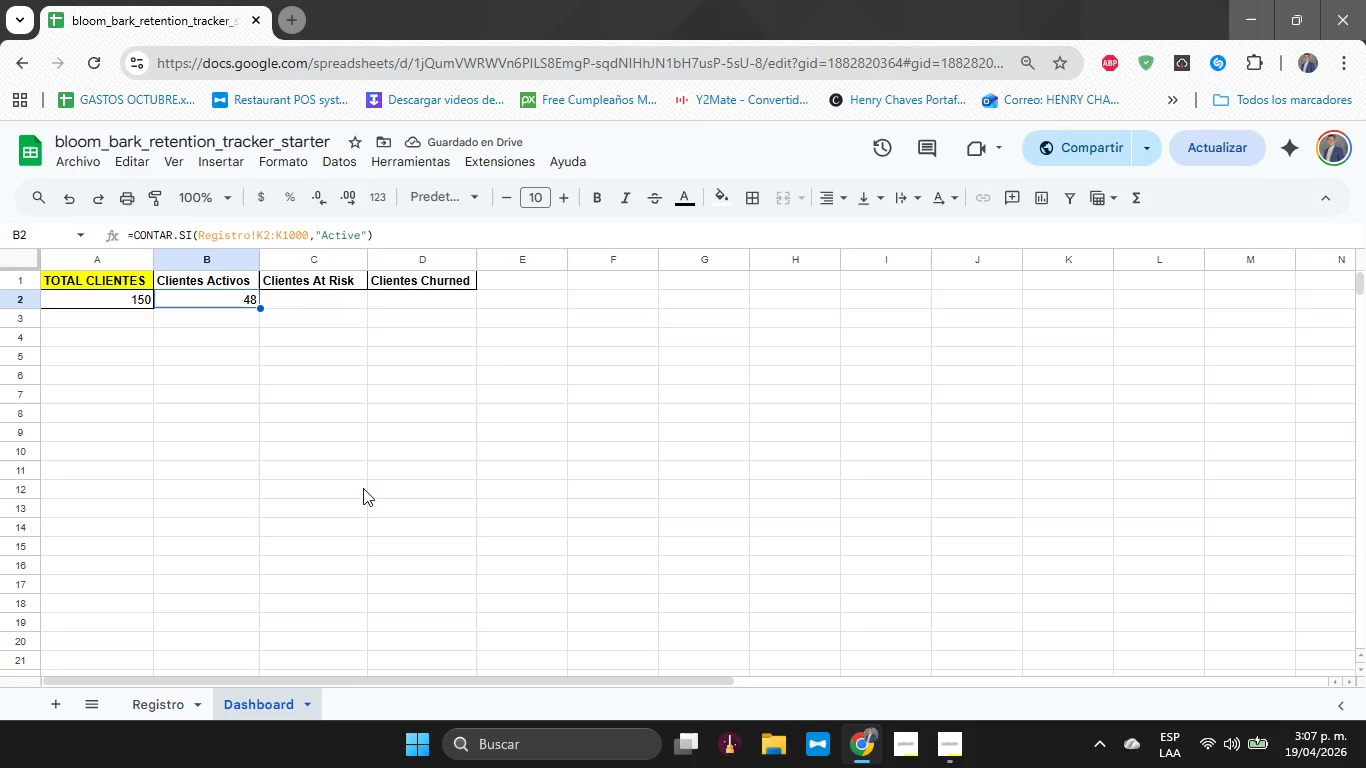 
left_click_drag(start_coordinate=[263, 306], to_coordinate=[406, 300])
 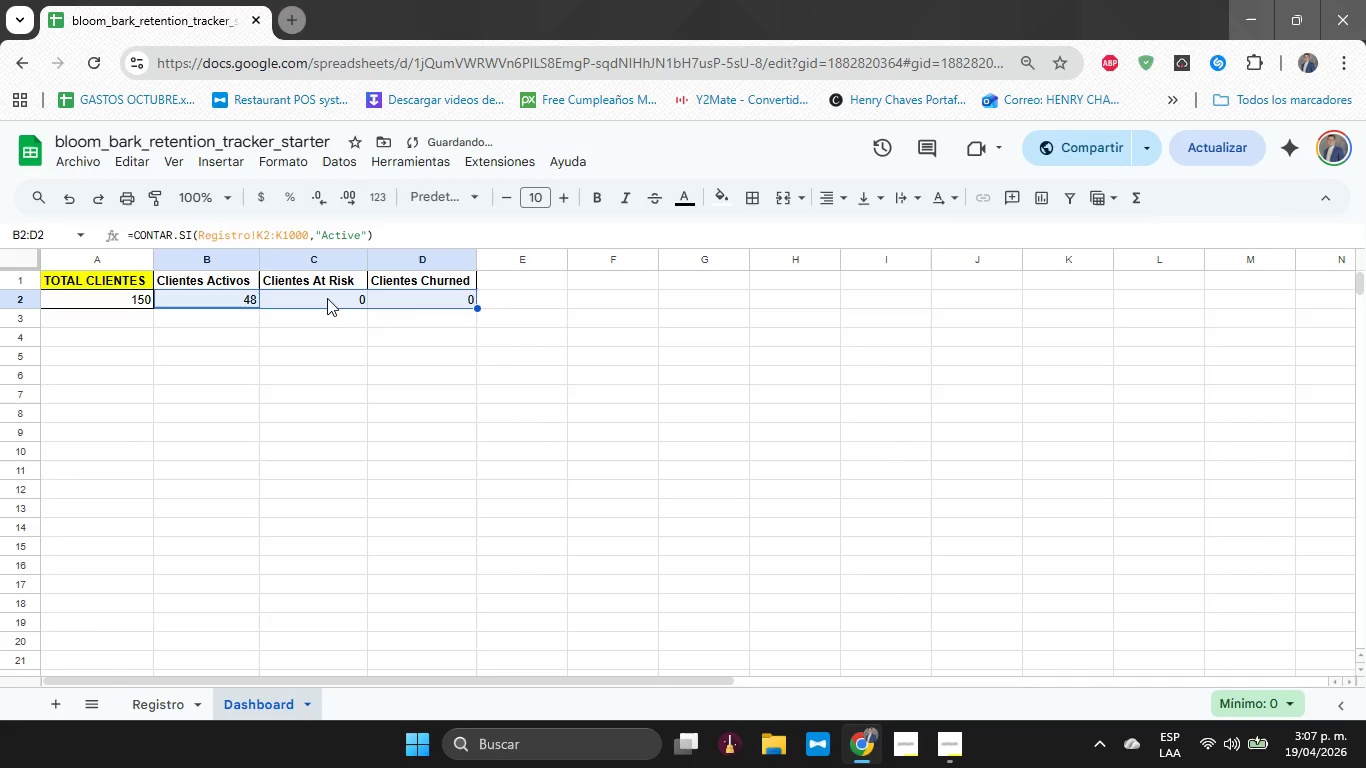 
left_click([327, 298])
 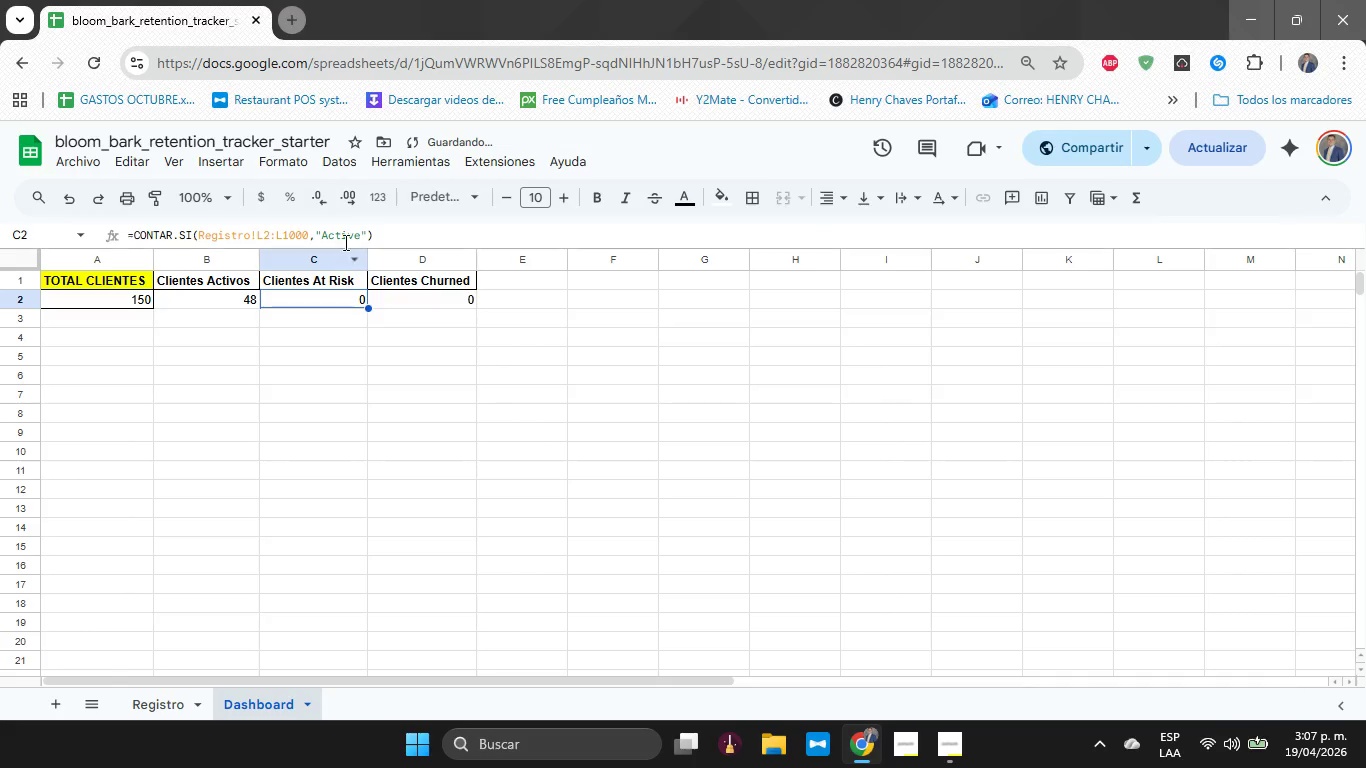 
left_click([345, 228])
 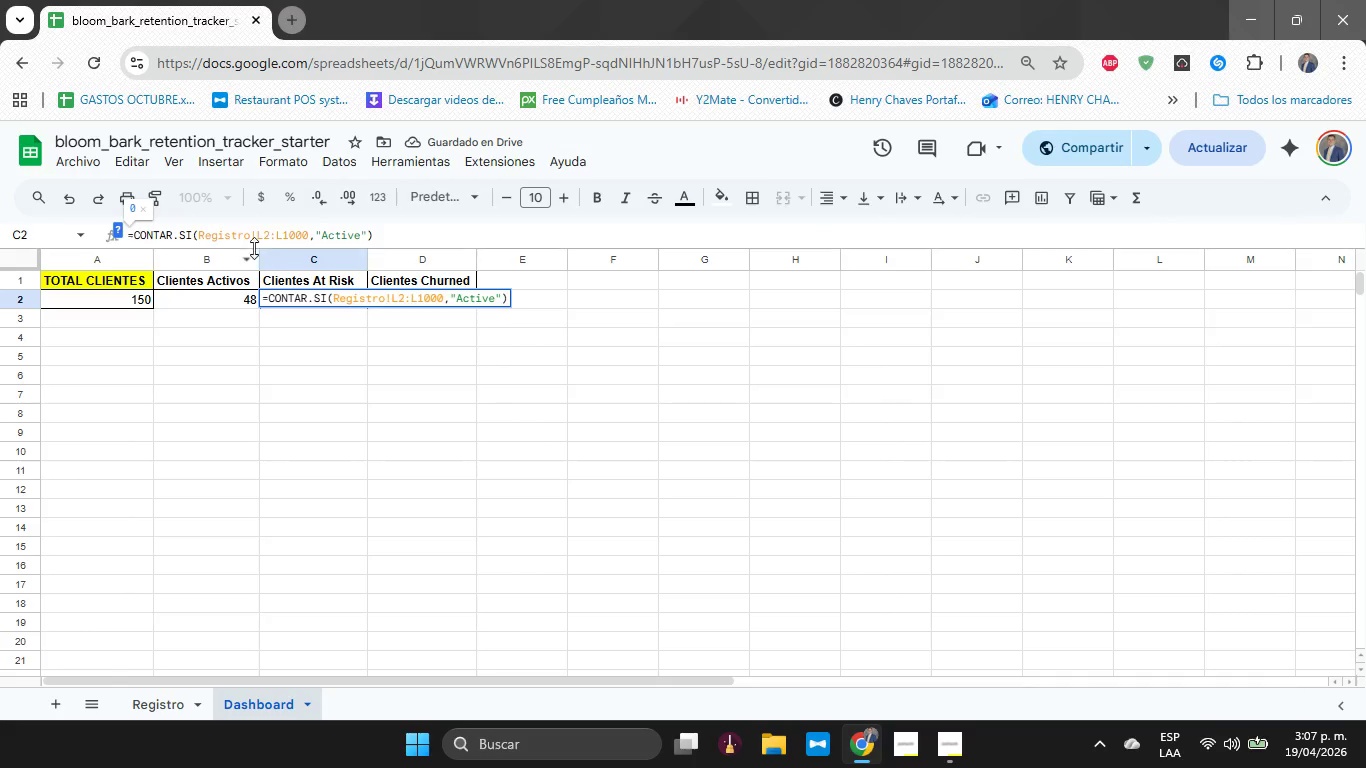 
left_click([255, 232])
 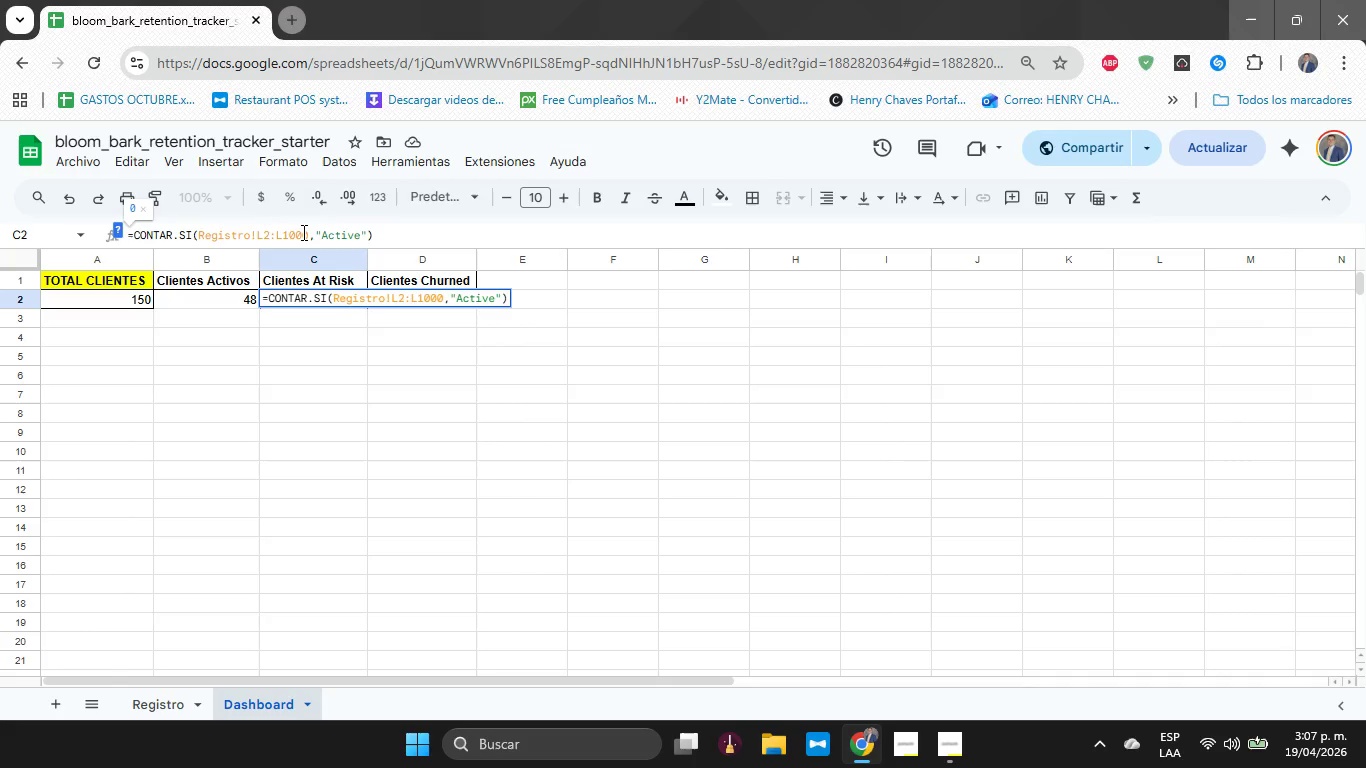 
key(ArrowRight)
 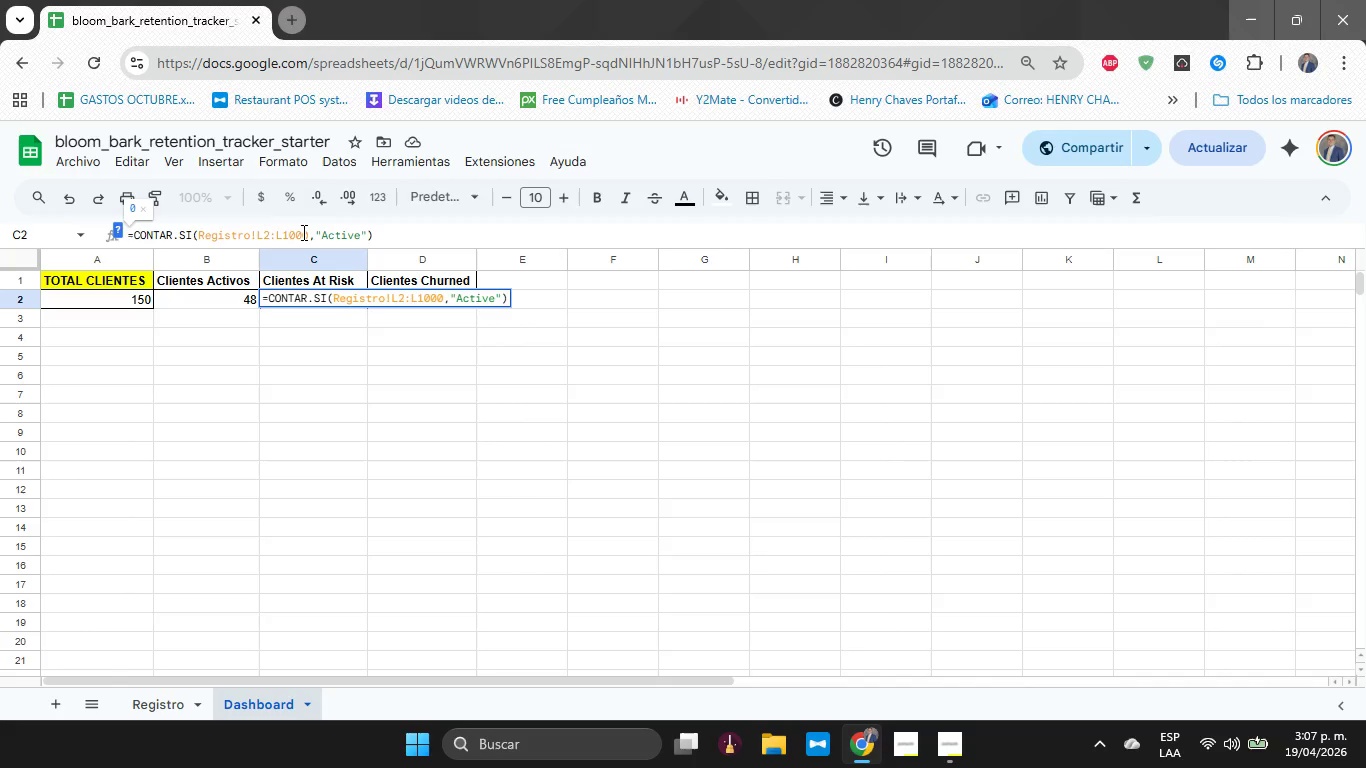 
key(CapsLock)
 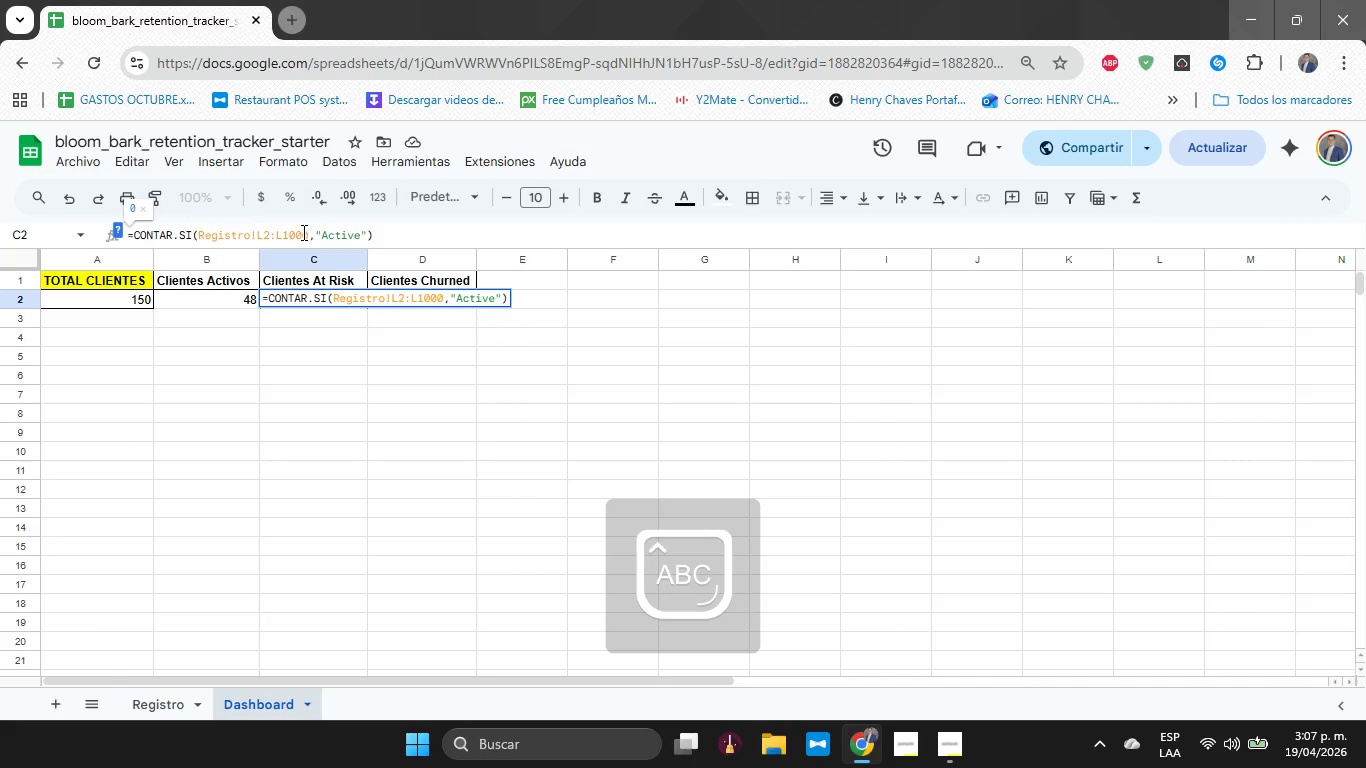 
key(Backspace)
 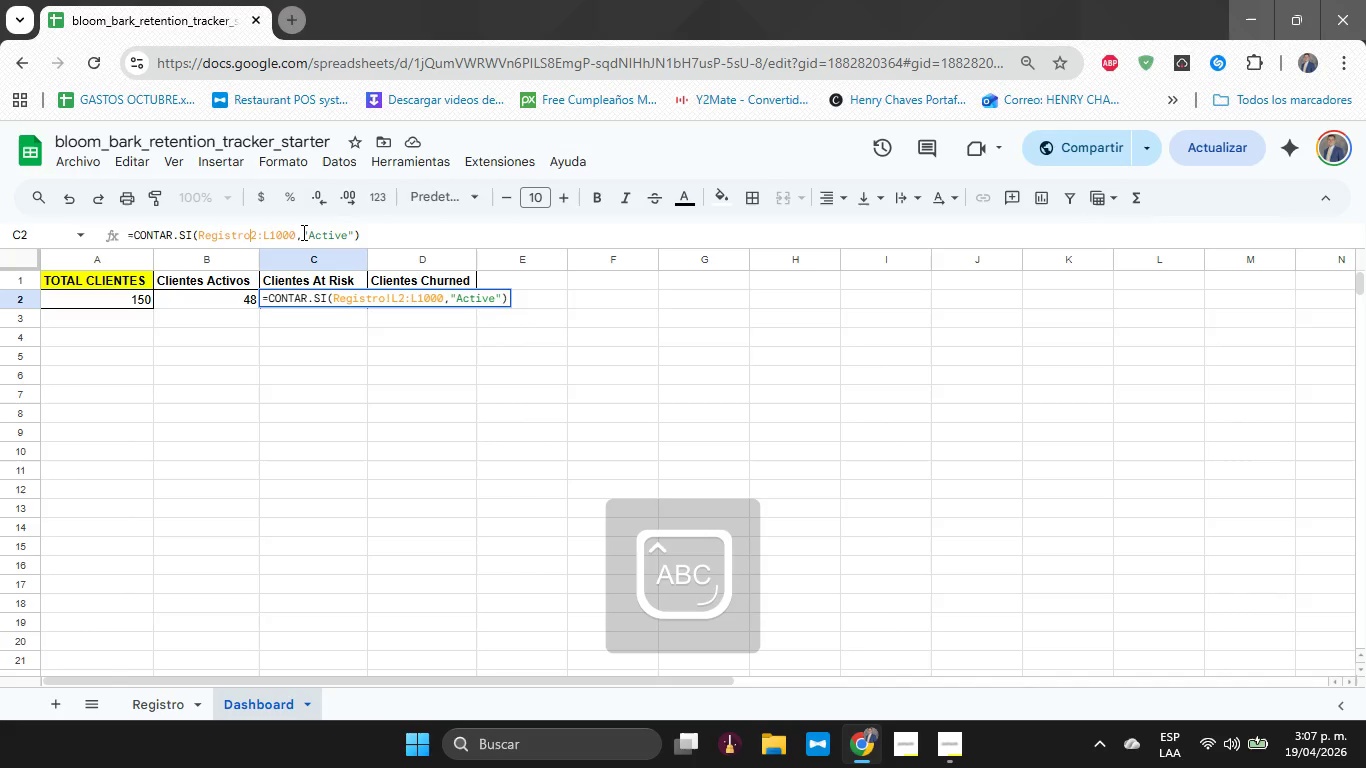 
key(Backspace)
 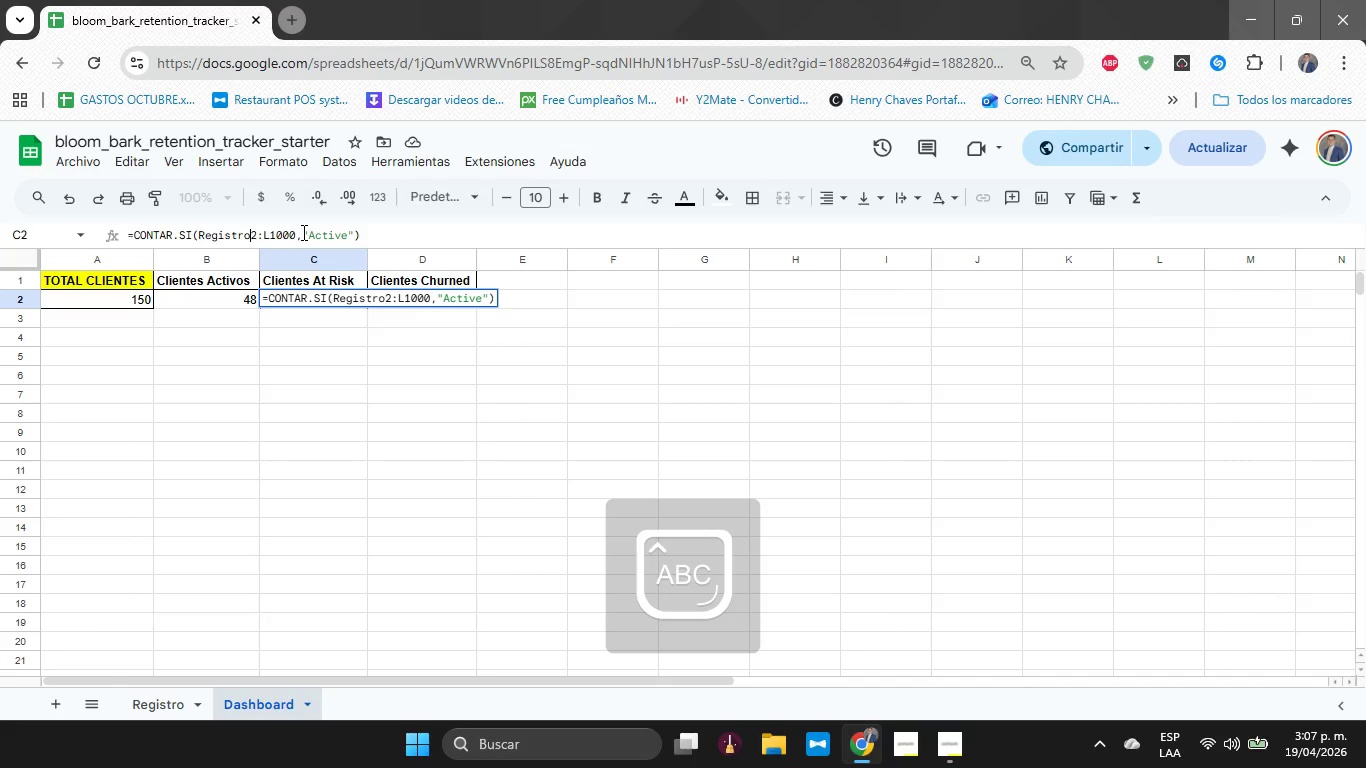 
key(Control+Z)
 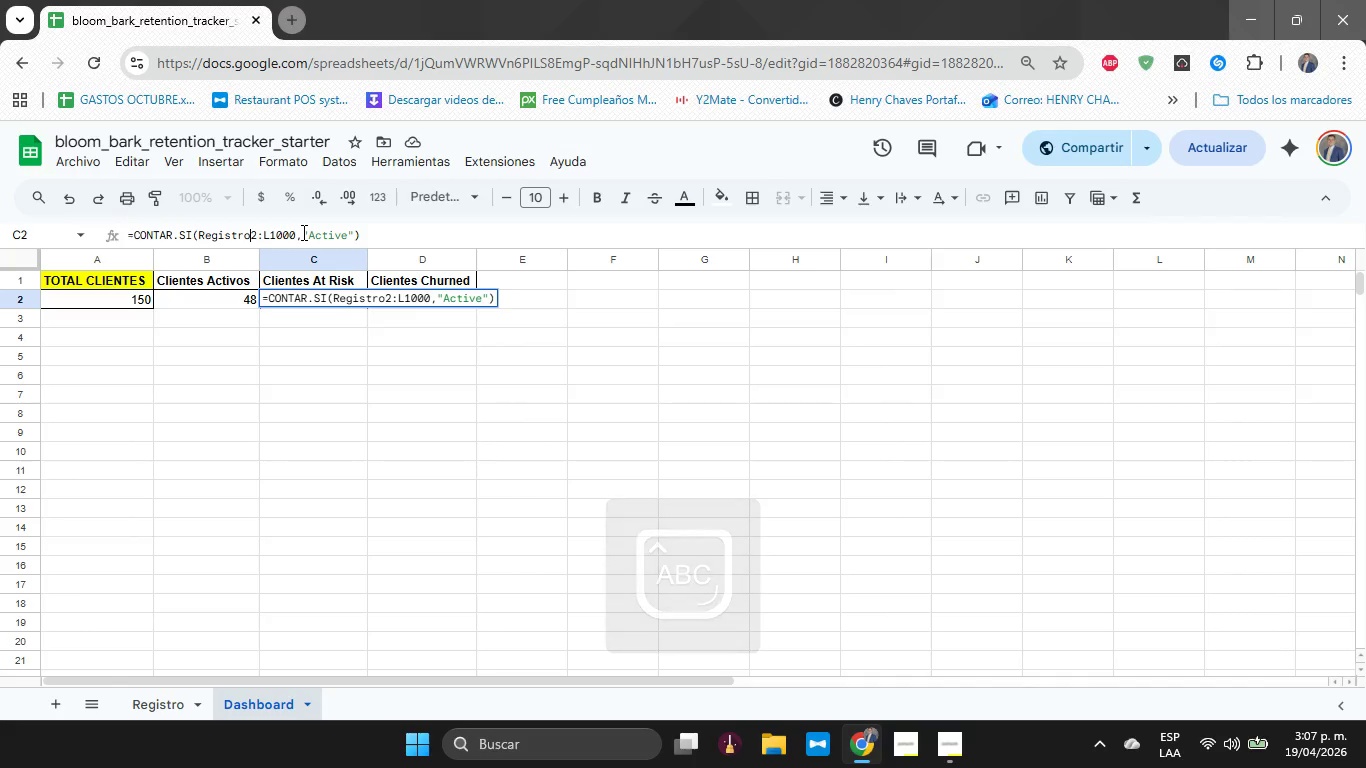 
key(Control+Z)
 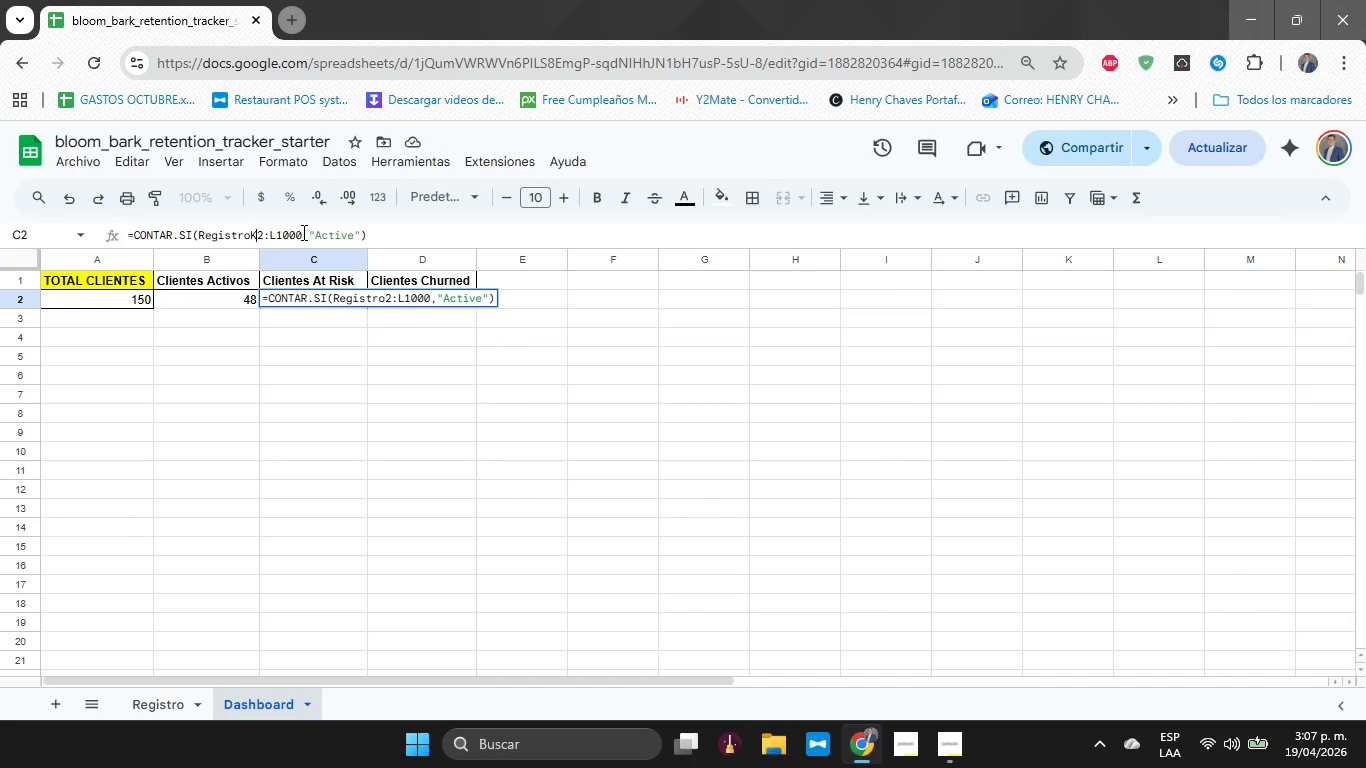 
type(K)
key(Backspace)
type(!K)
 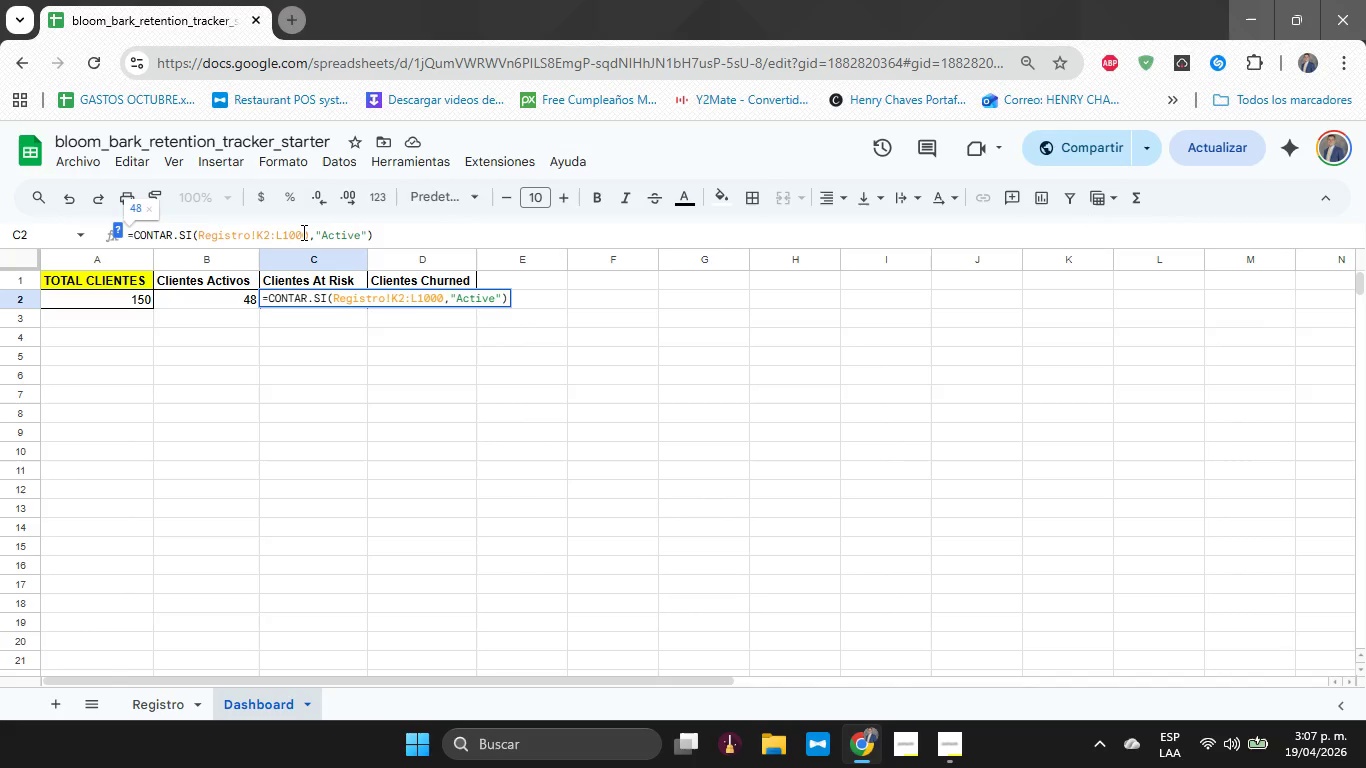 
key(ArrowRight)
 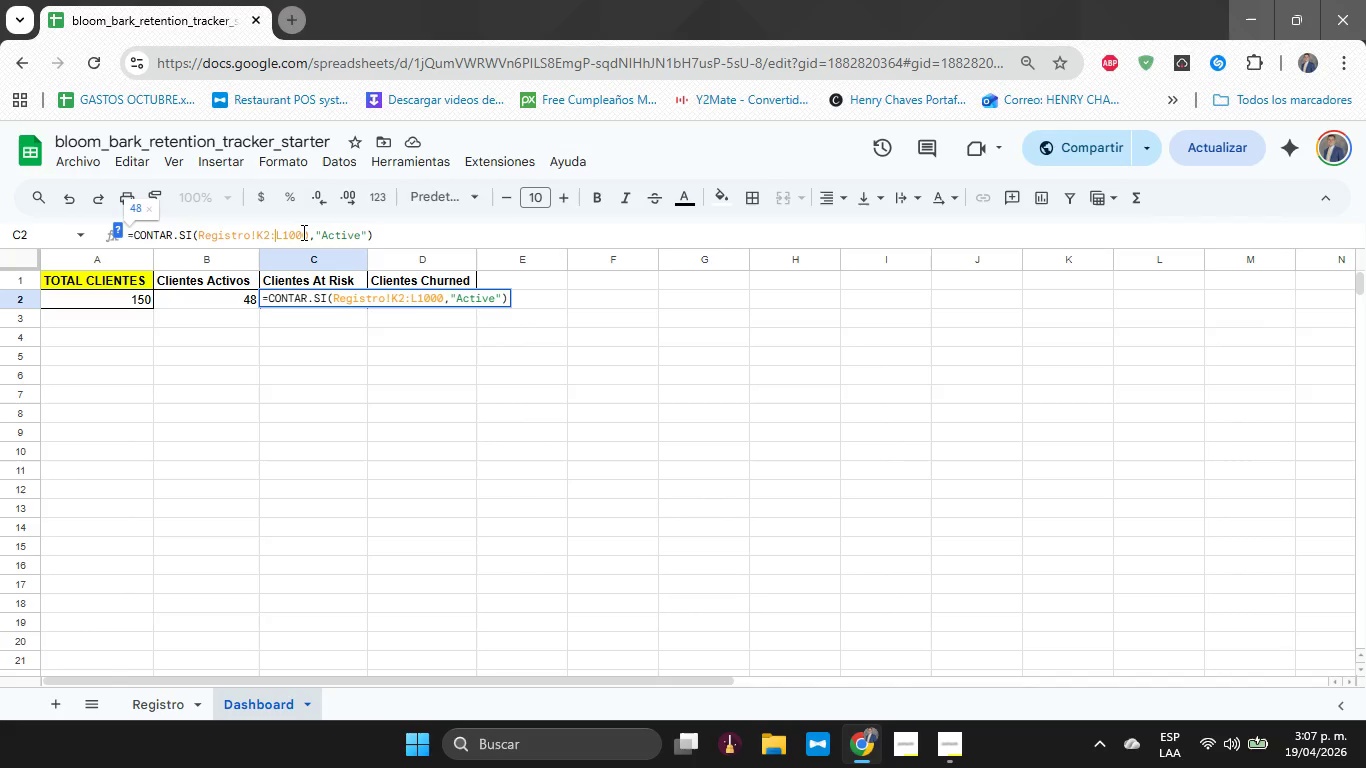 
key(ArrowRight)
 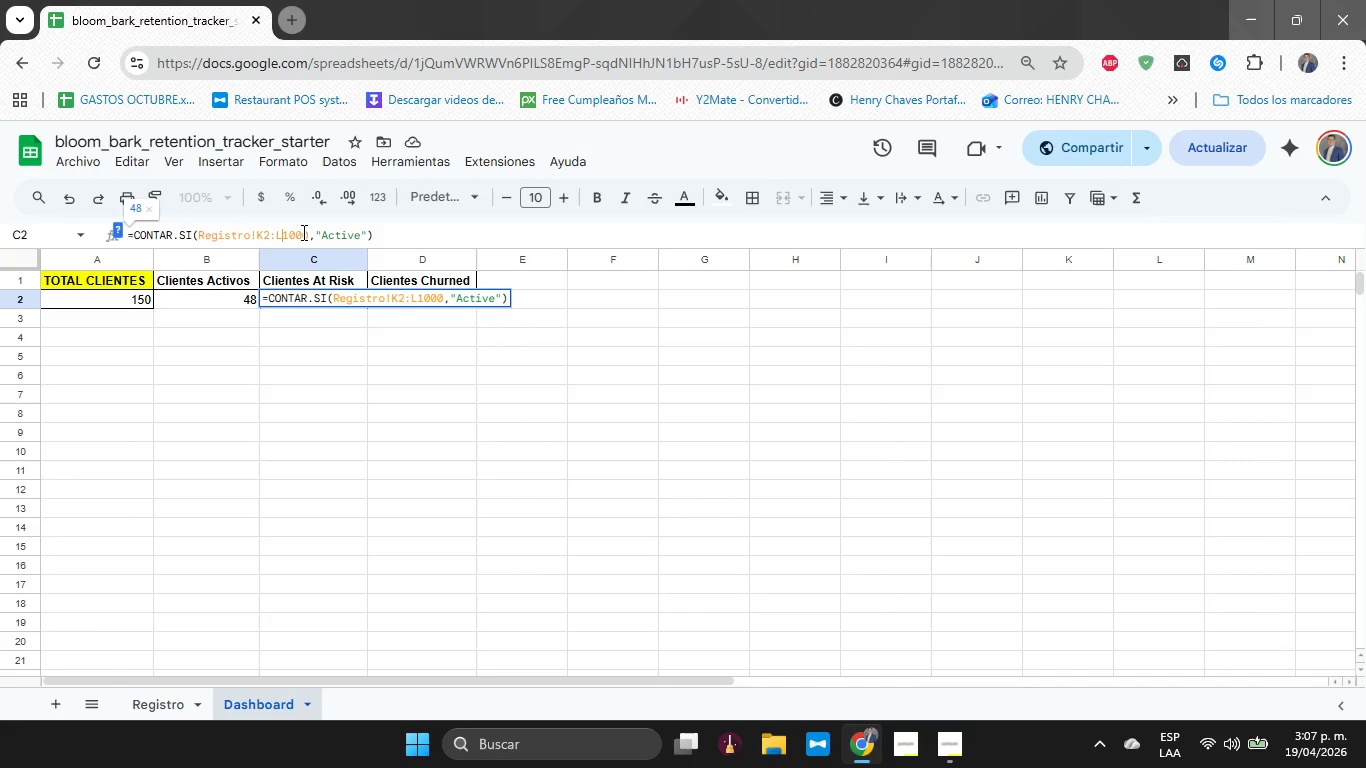 
key(ArrowRight)
 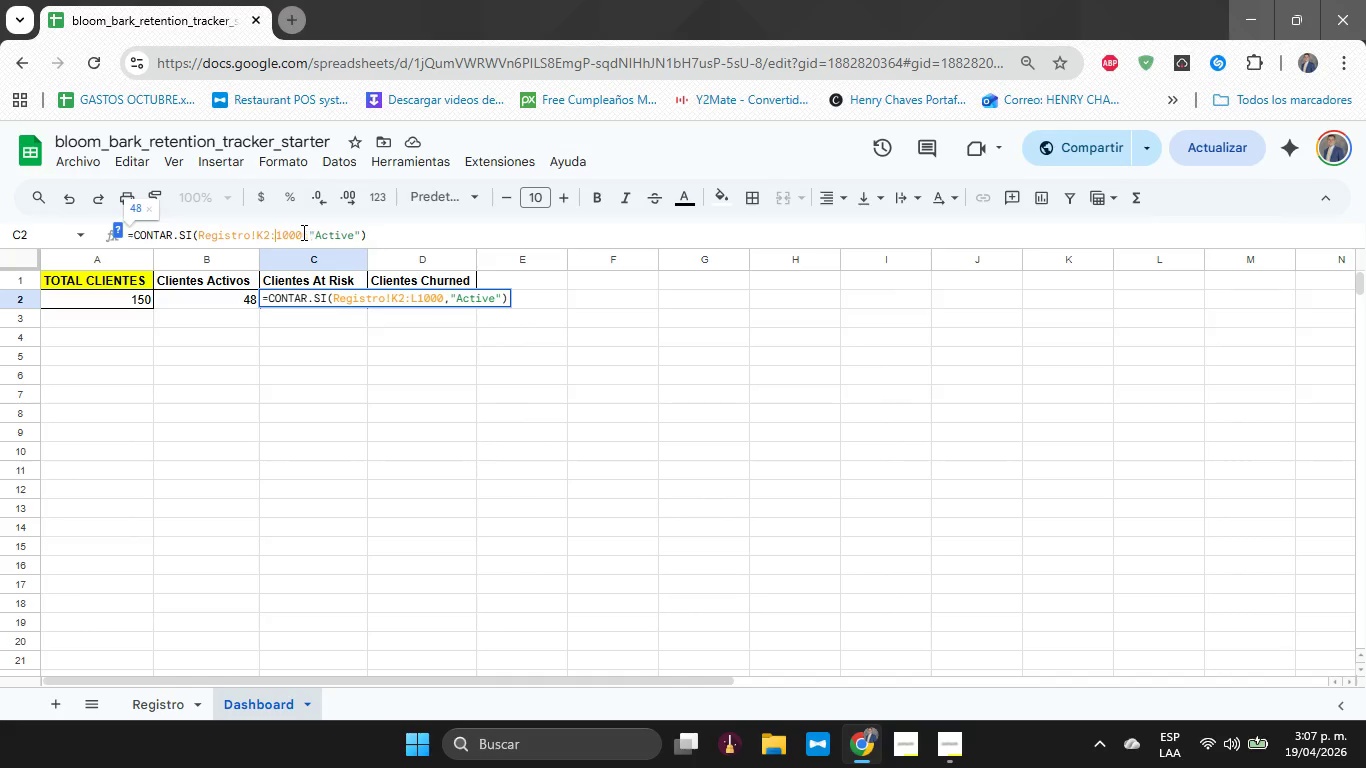 
key(Backspace)
 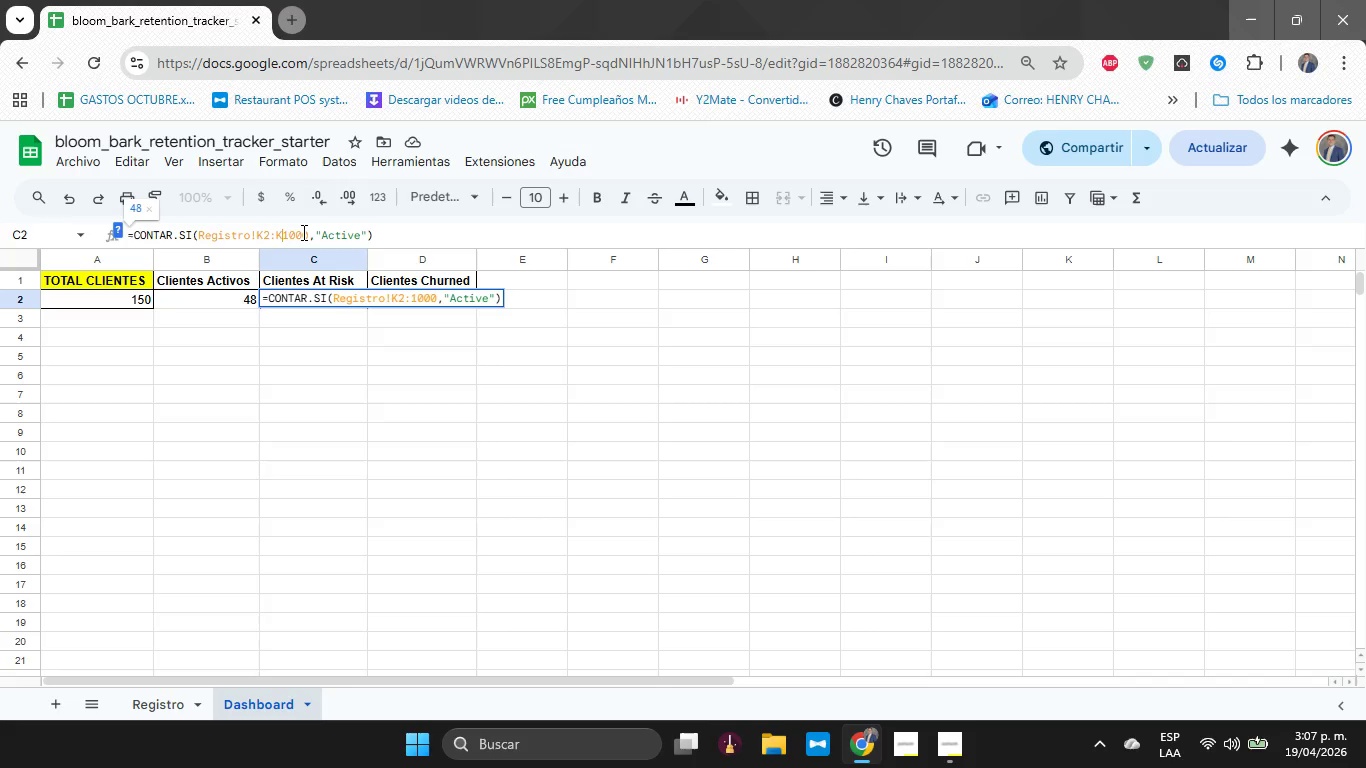 
key(K)
 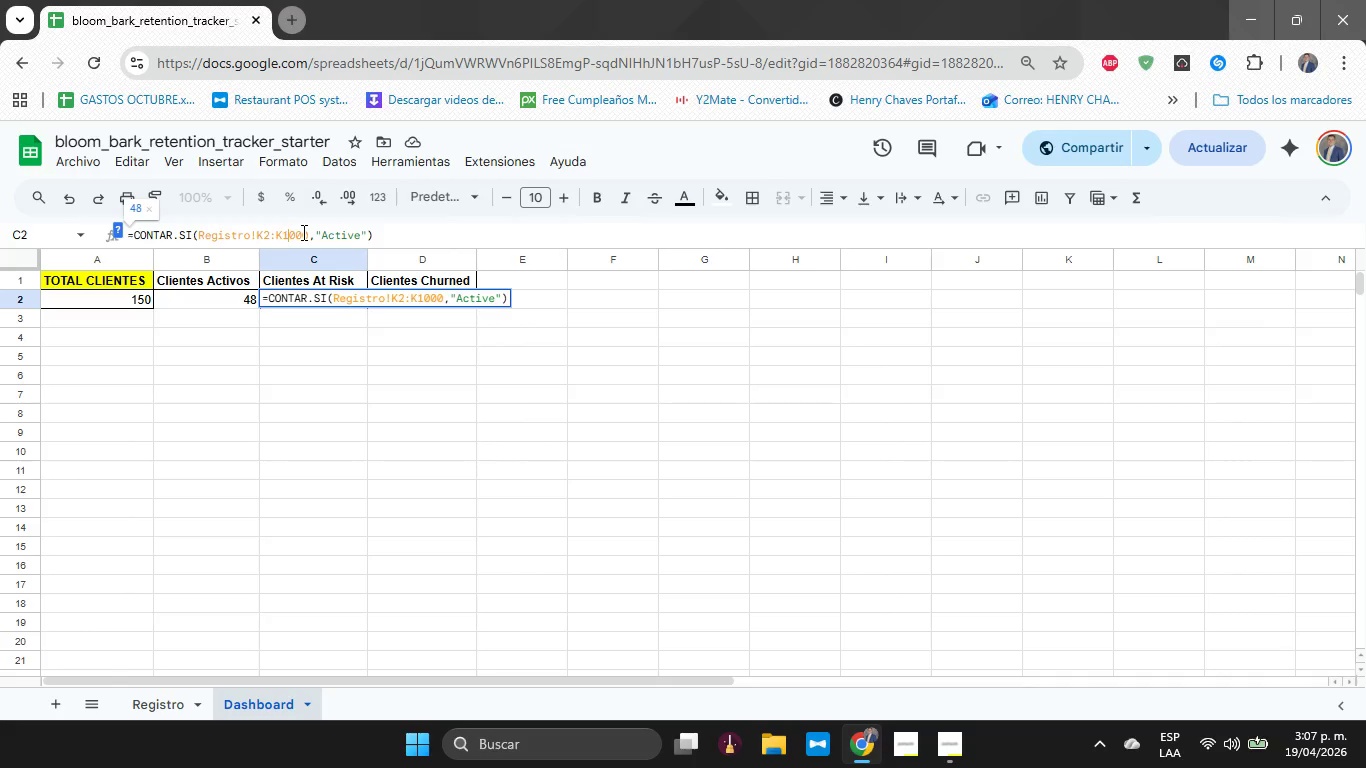 
key(ArrowRight)
 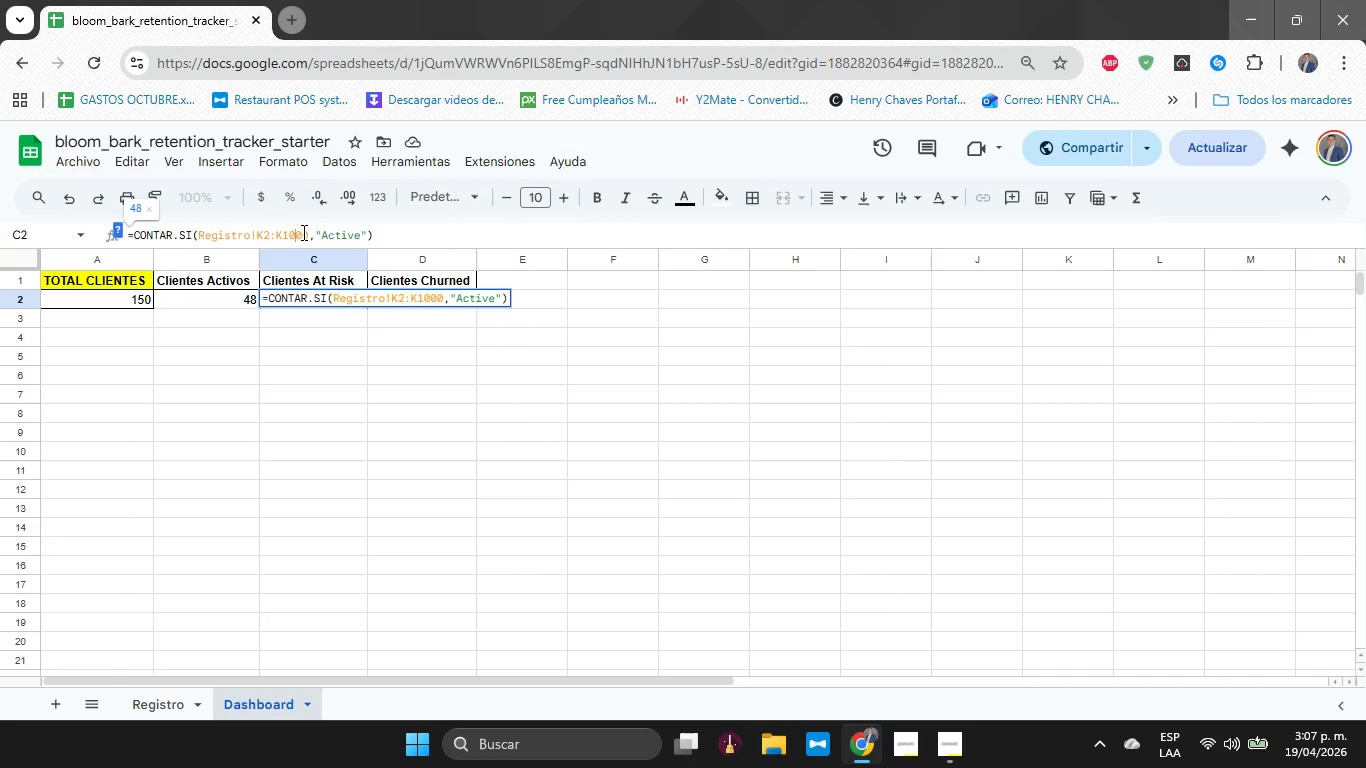 
key(ArrowRight)
 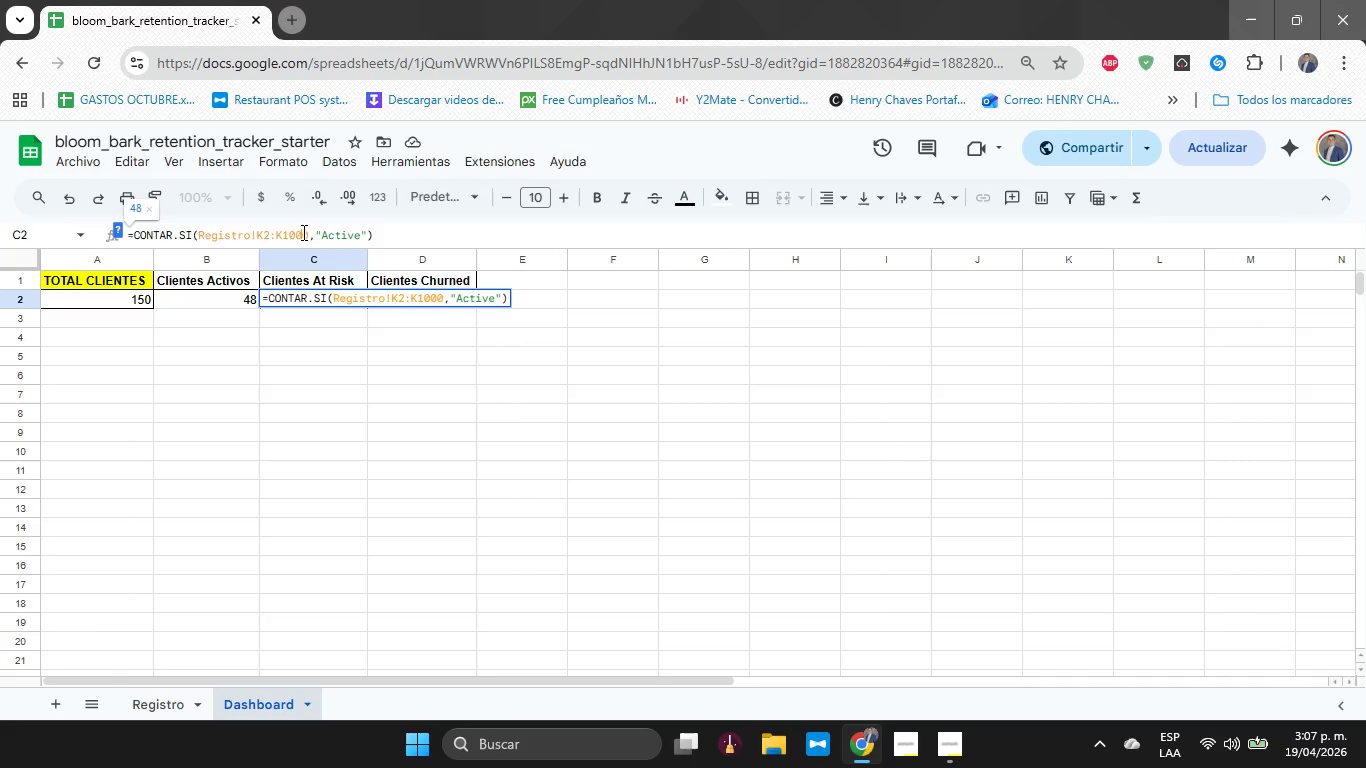 
key(ArrowRight)
 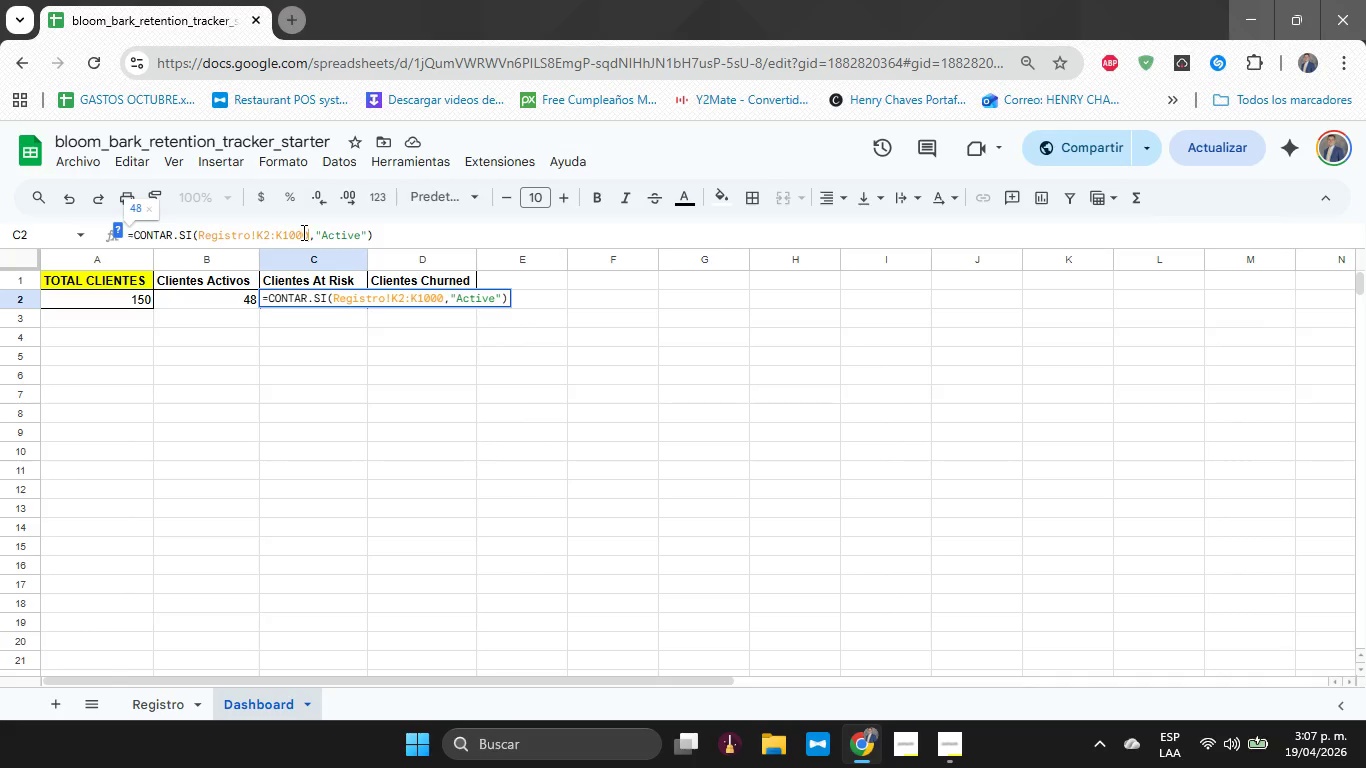 
key(ArrowRight)
 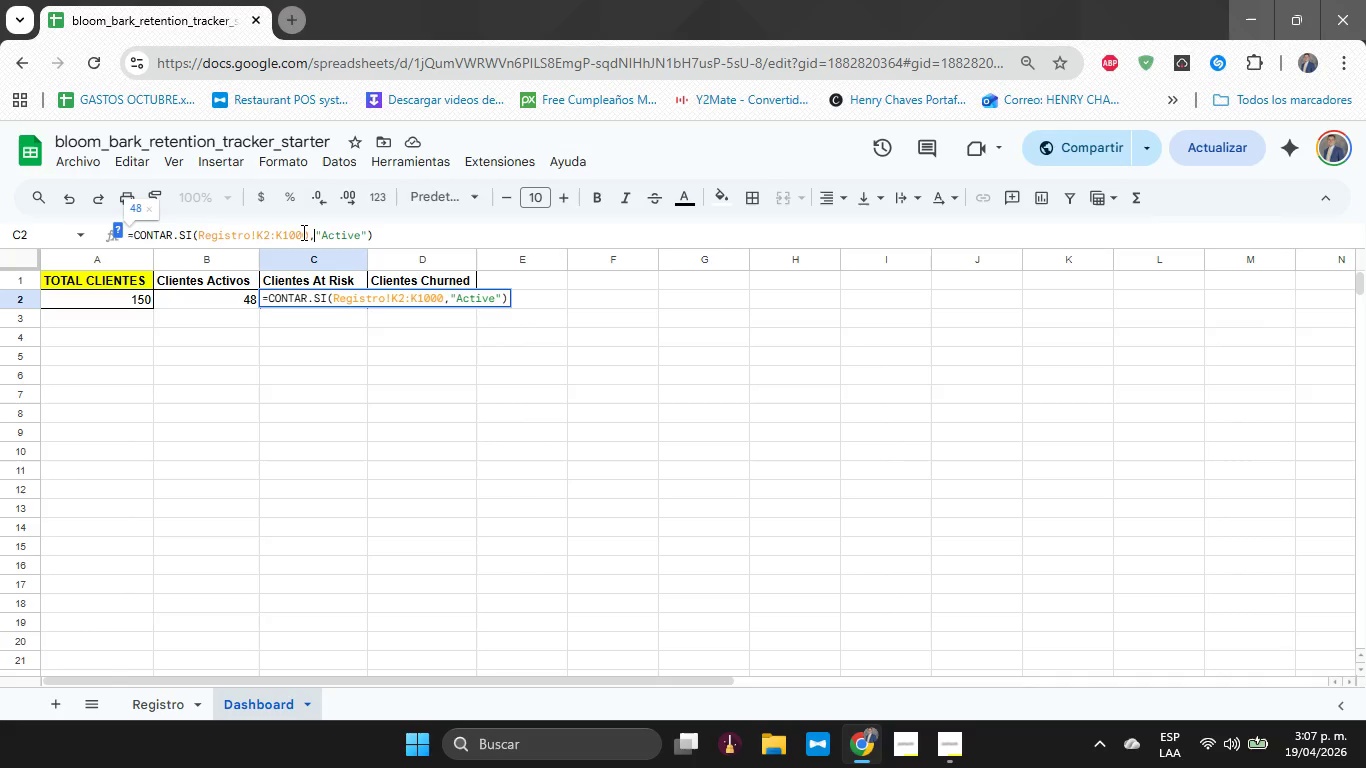 
key(ArrowRight)
 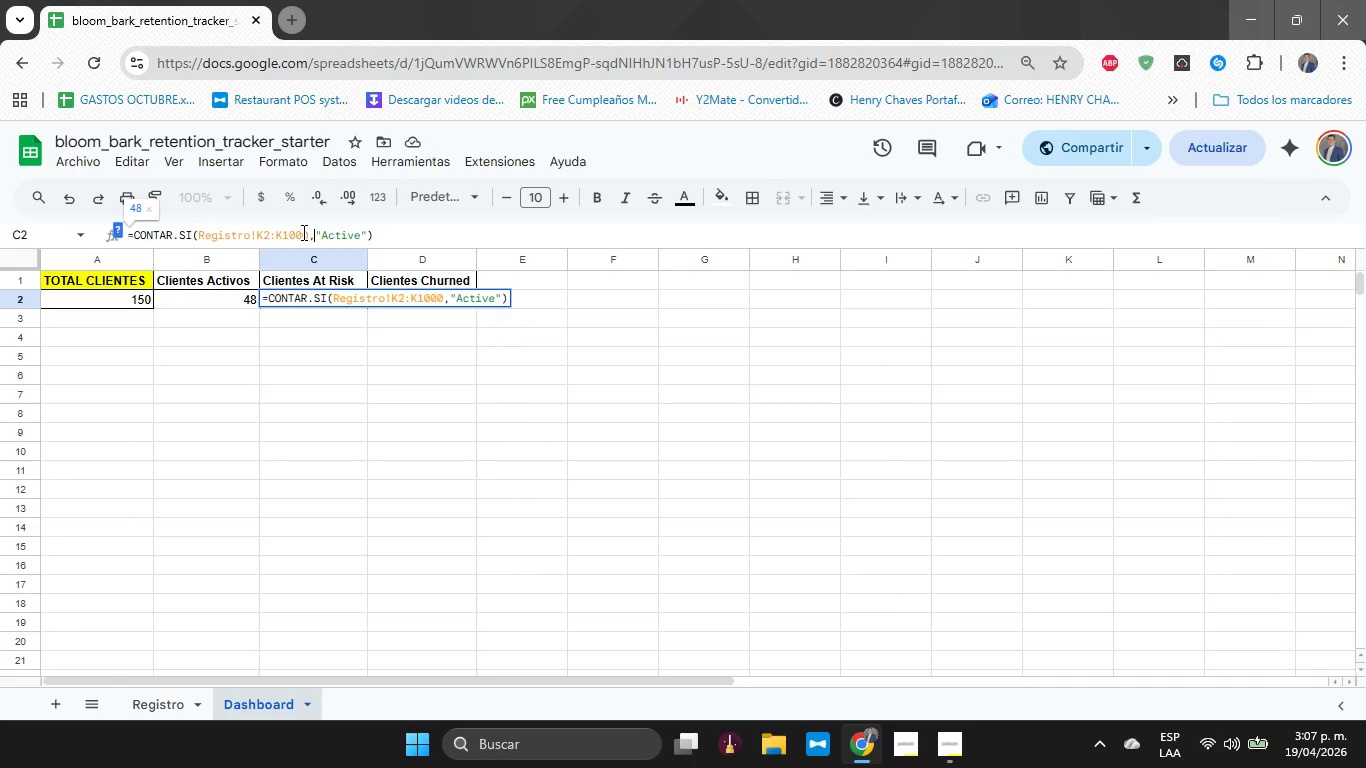 
key(ArrowRight)
 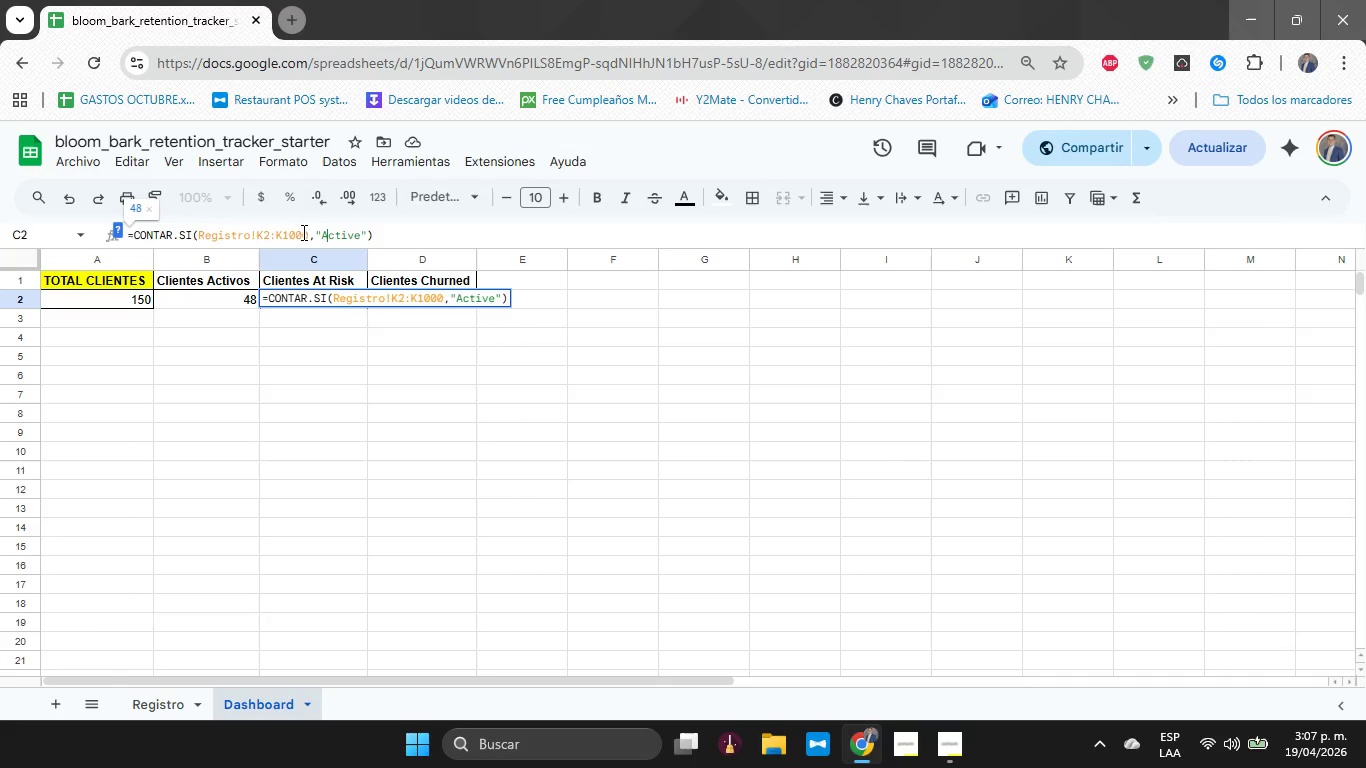 
key(ArrowRight)
 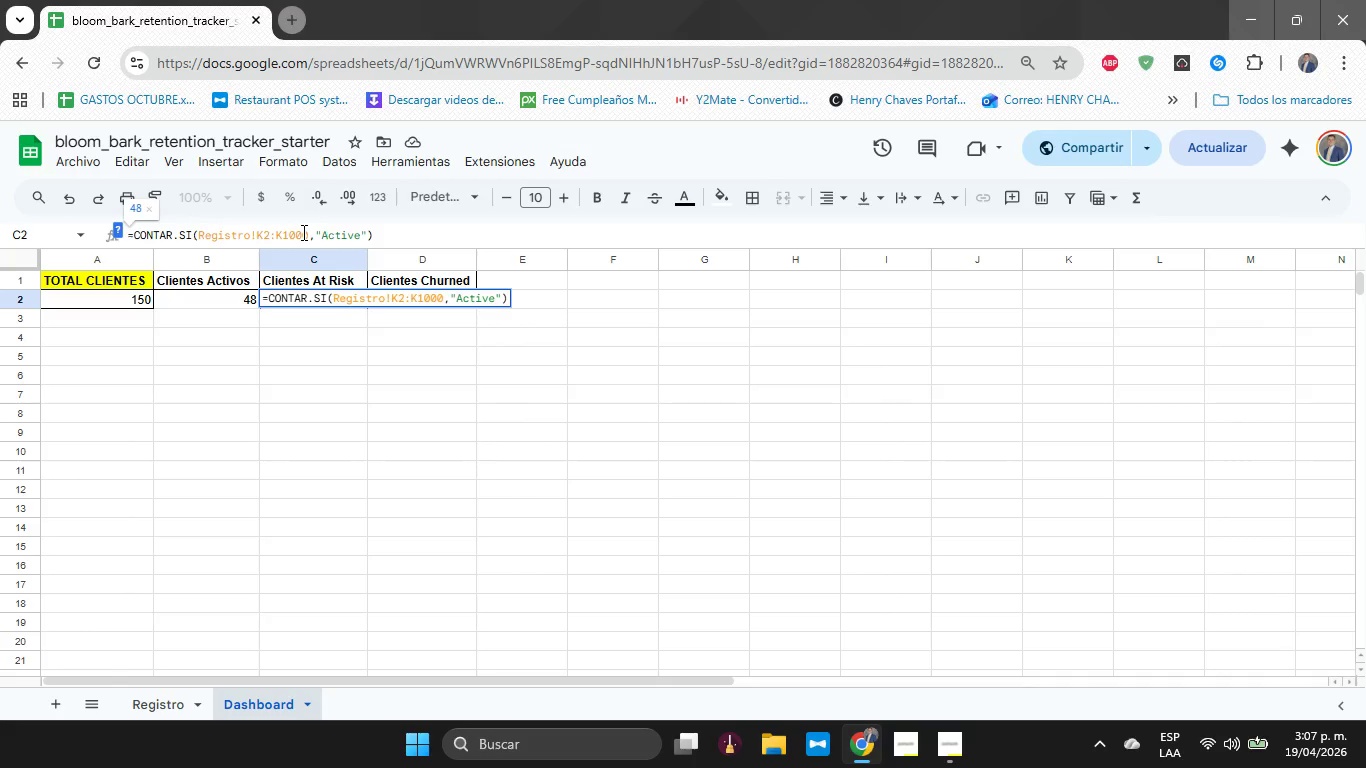 
key(ArrowLeft)
 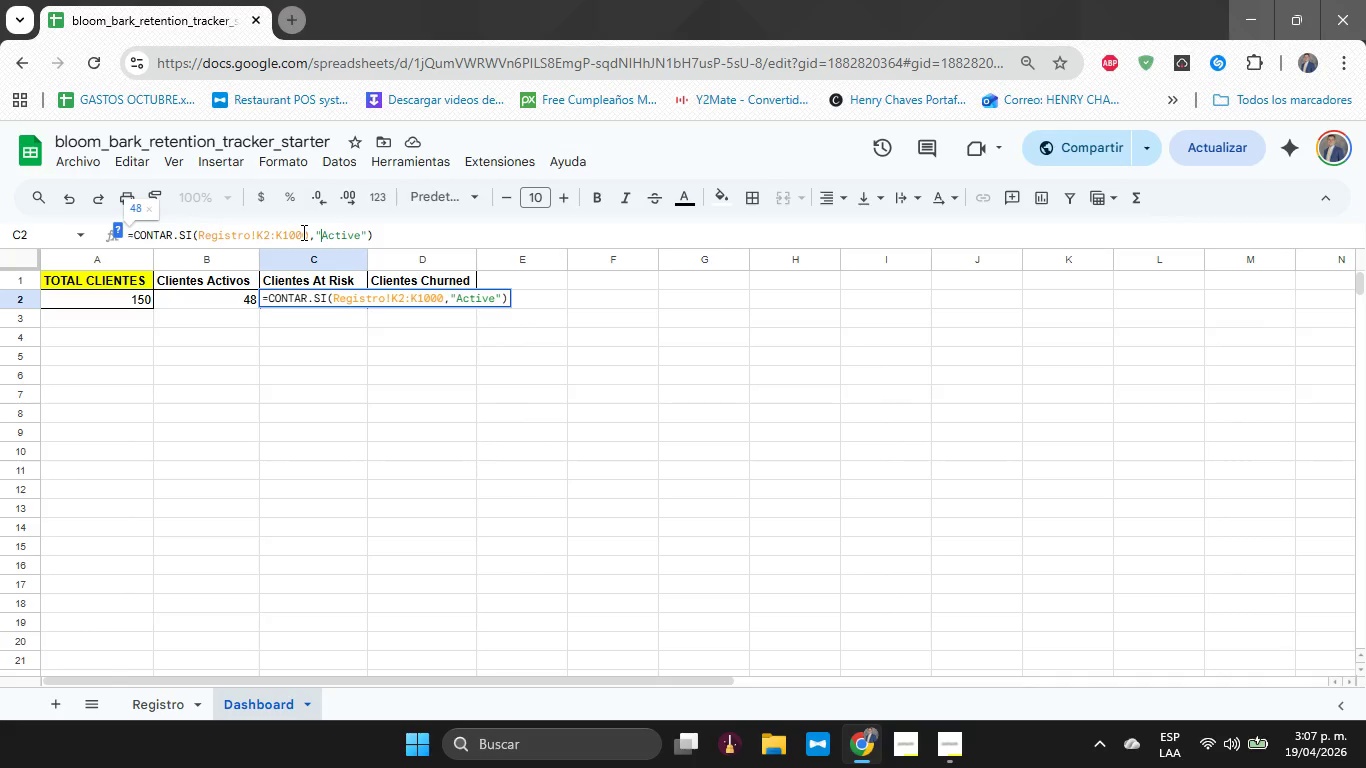 
key(Shift+ArrowRight)
 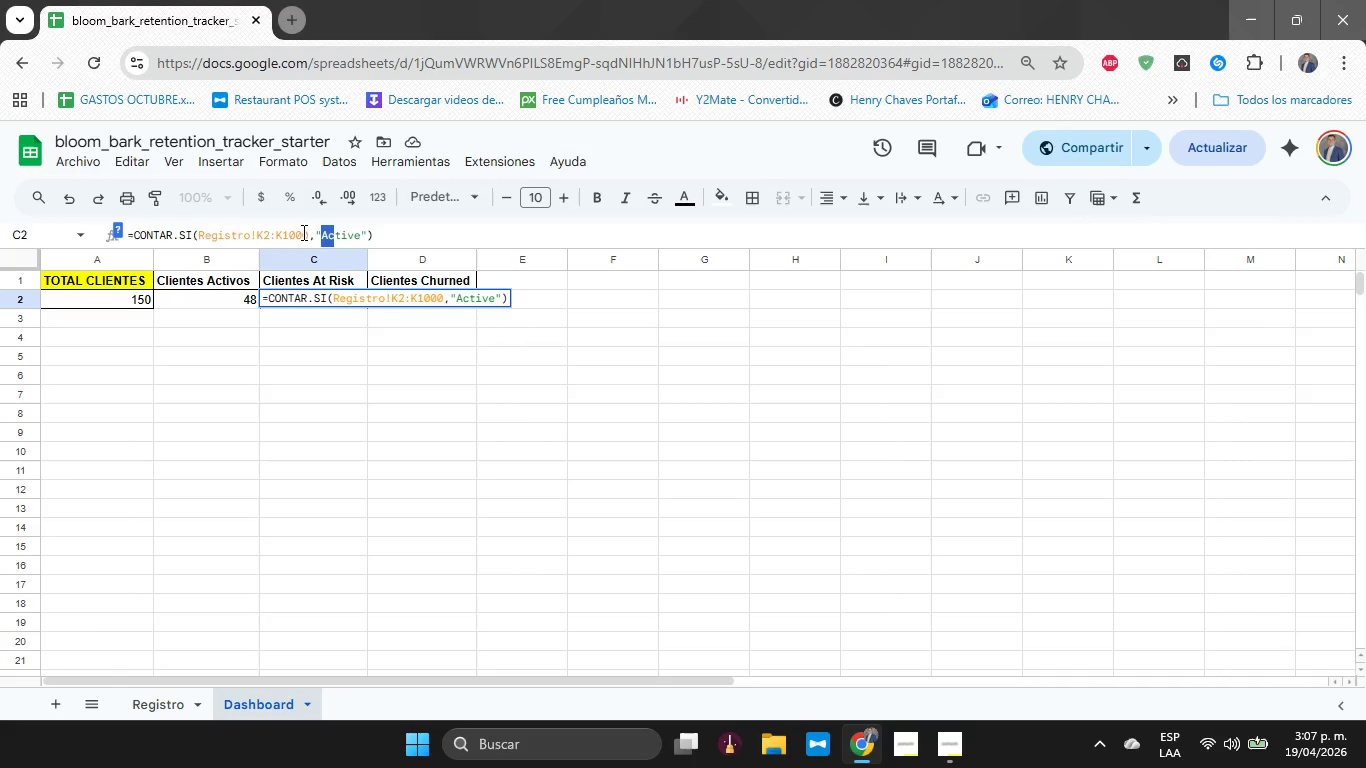 
key(Shift+ArrowRight)
 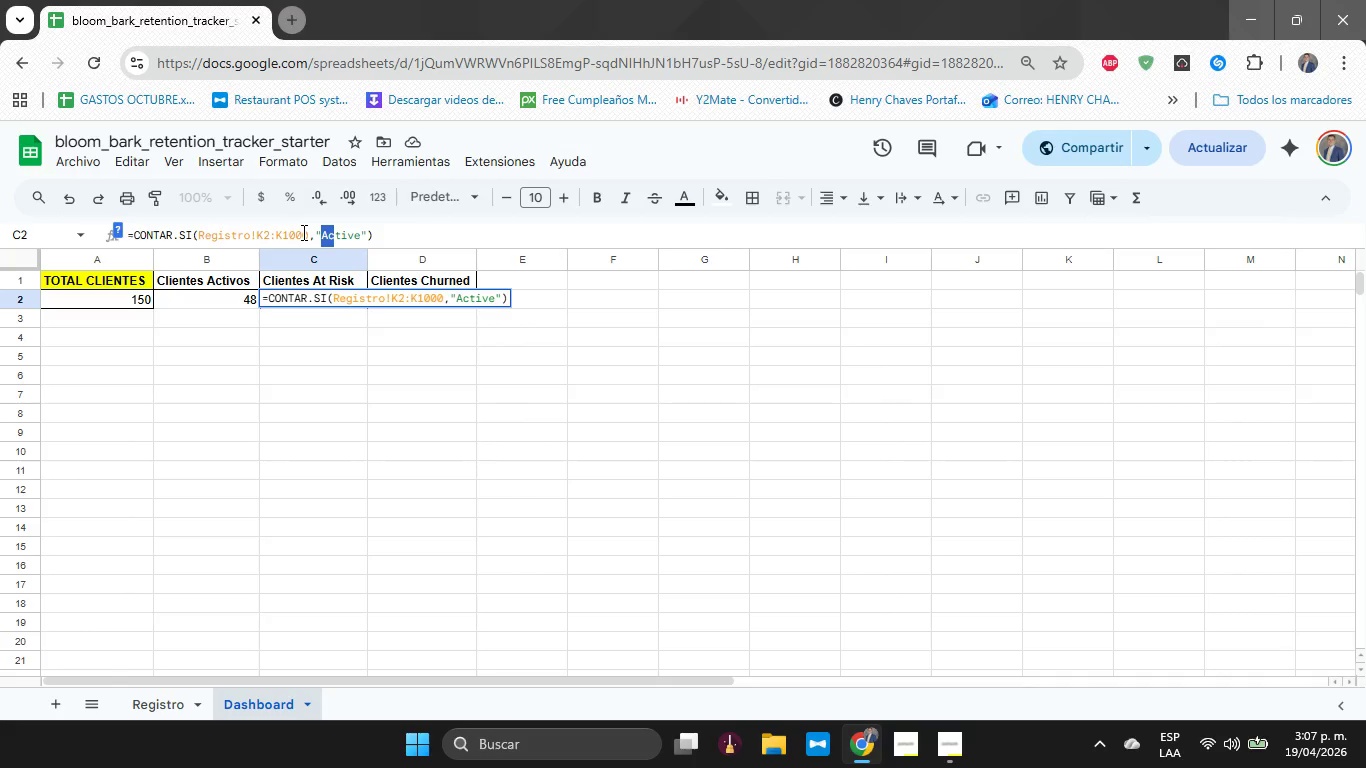 
key(Shift+ArrowRight)
 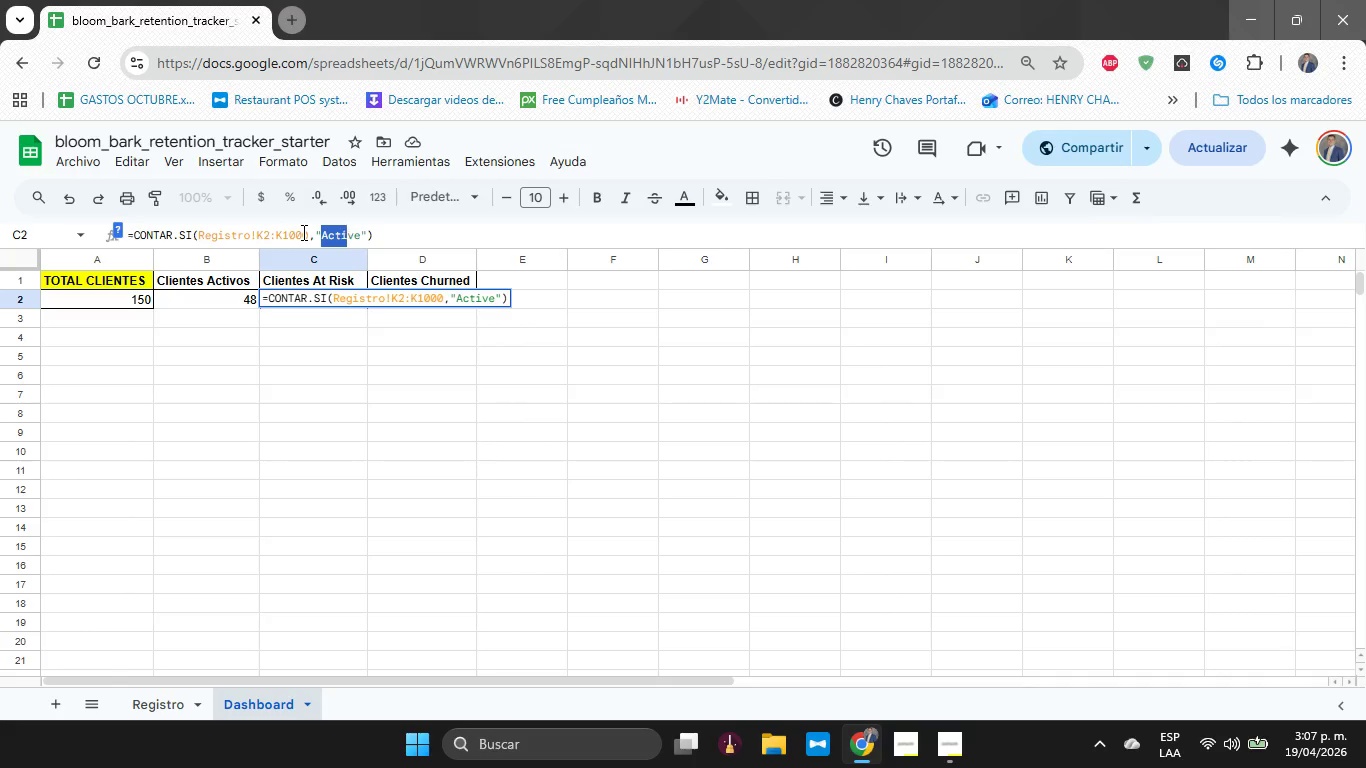 
key(Shift+ArrowRight)
 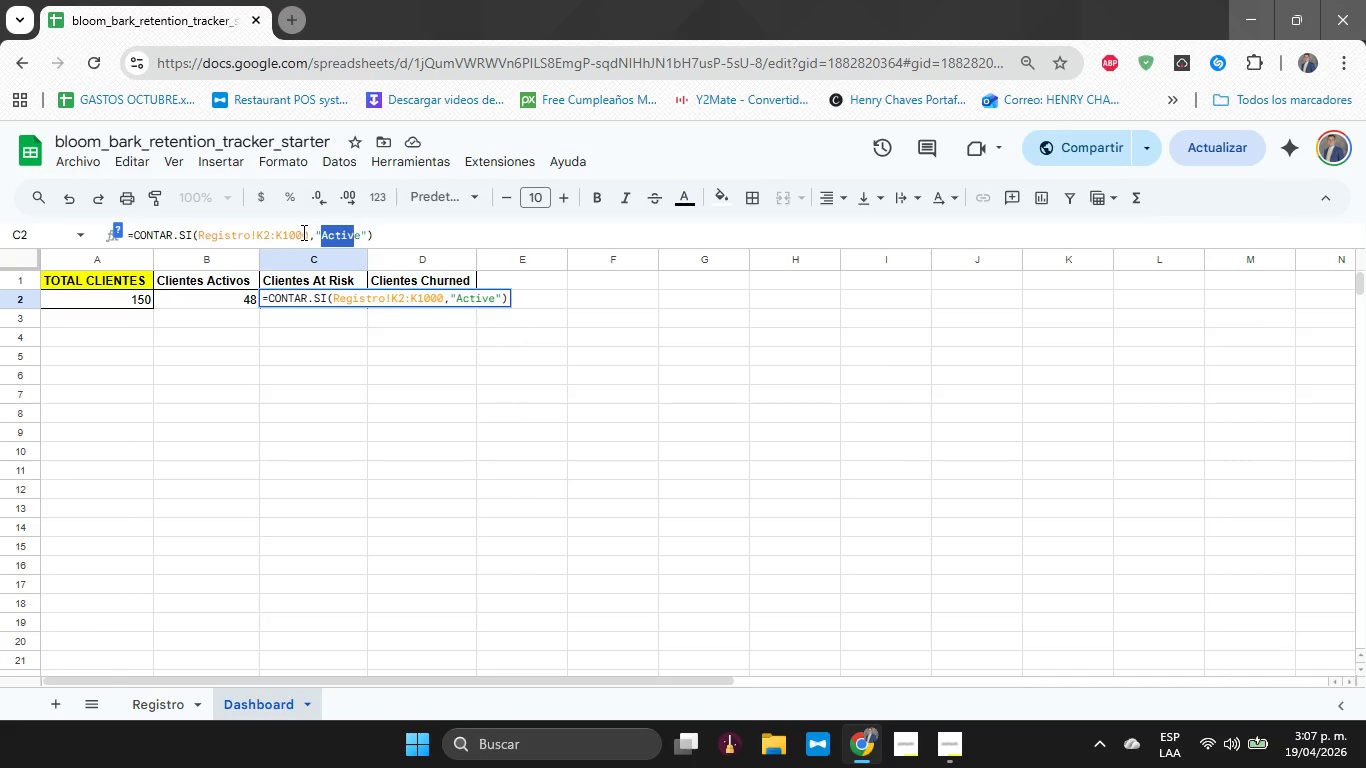 
key(Shift+ArrowRight)
 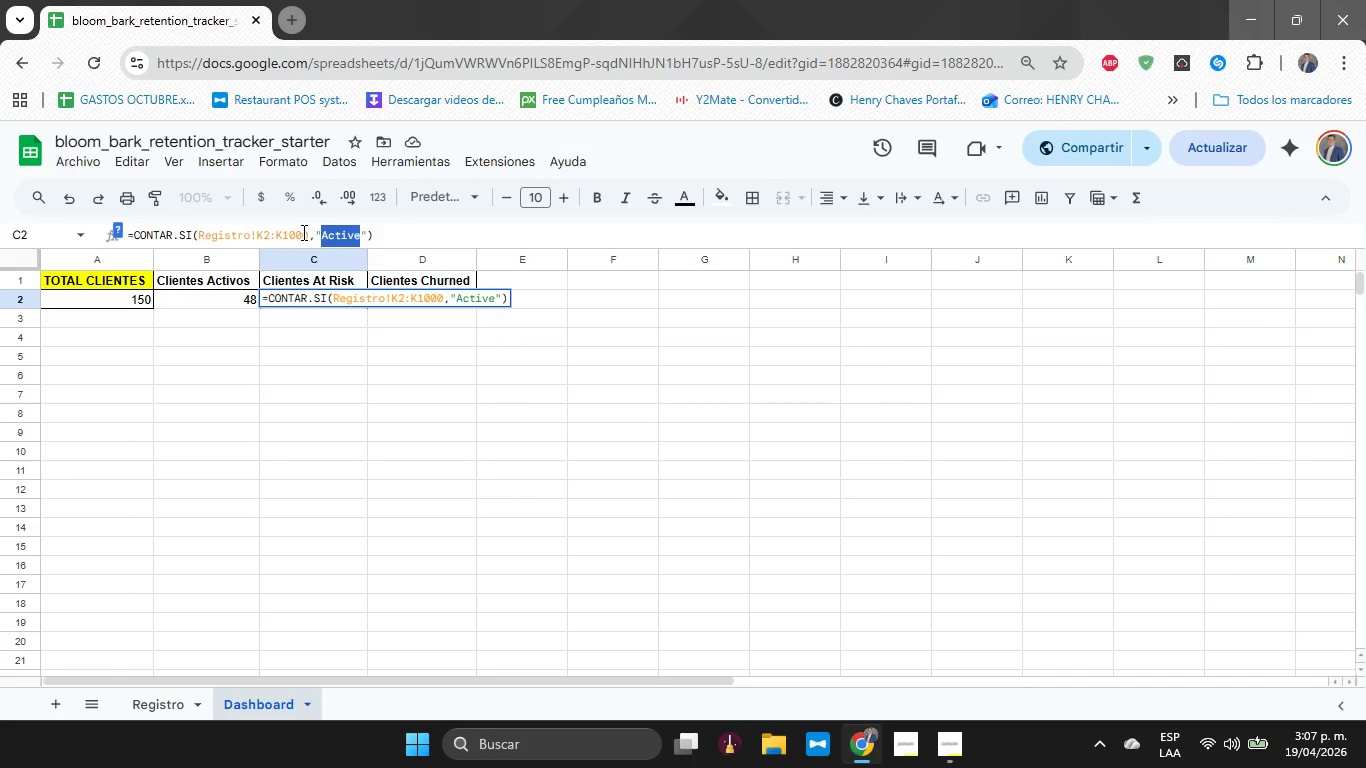 
key(Shift+ArrowRight)
 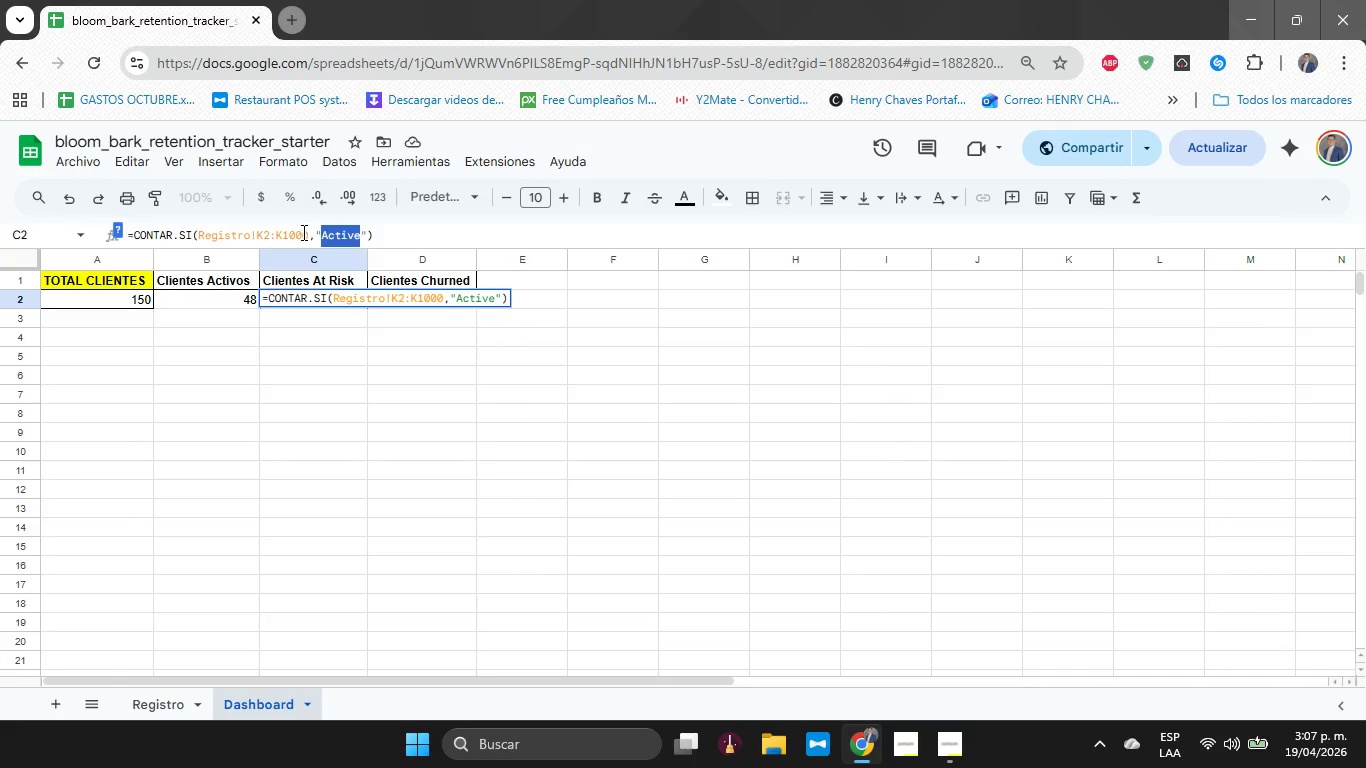 
type(At Risk)
 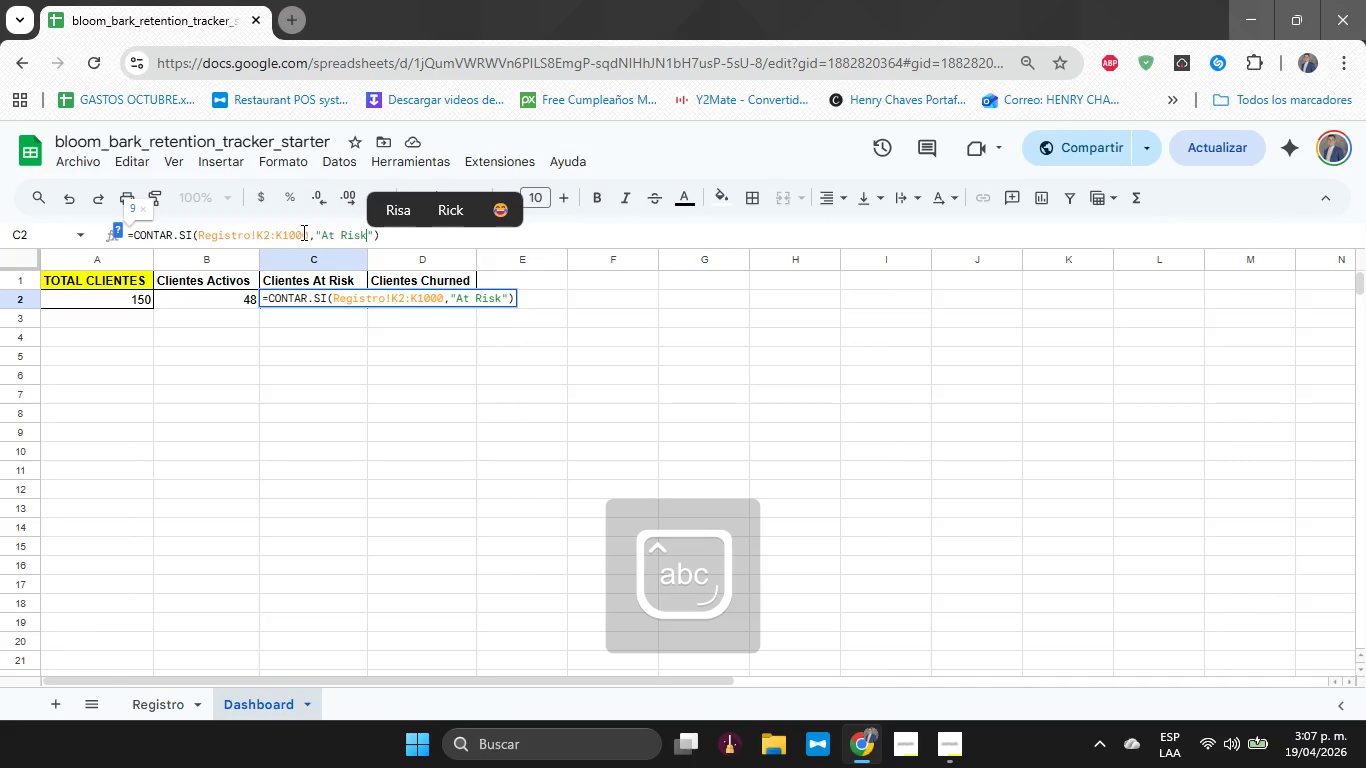 
key(Enter)
 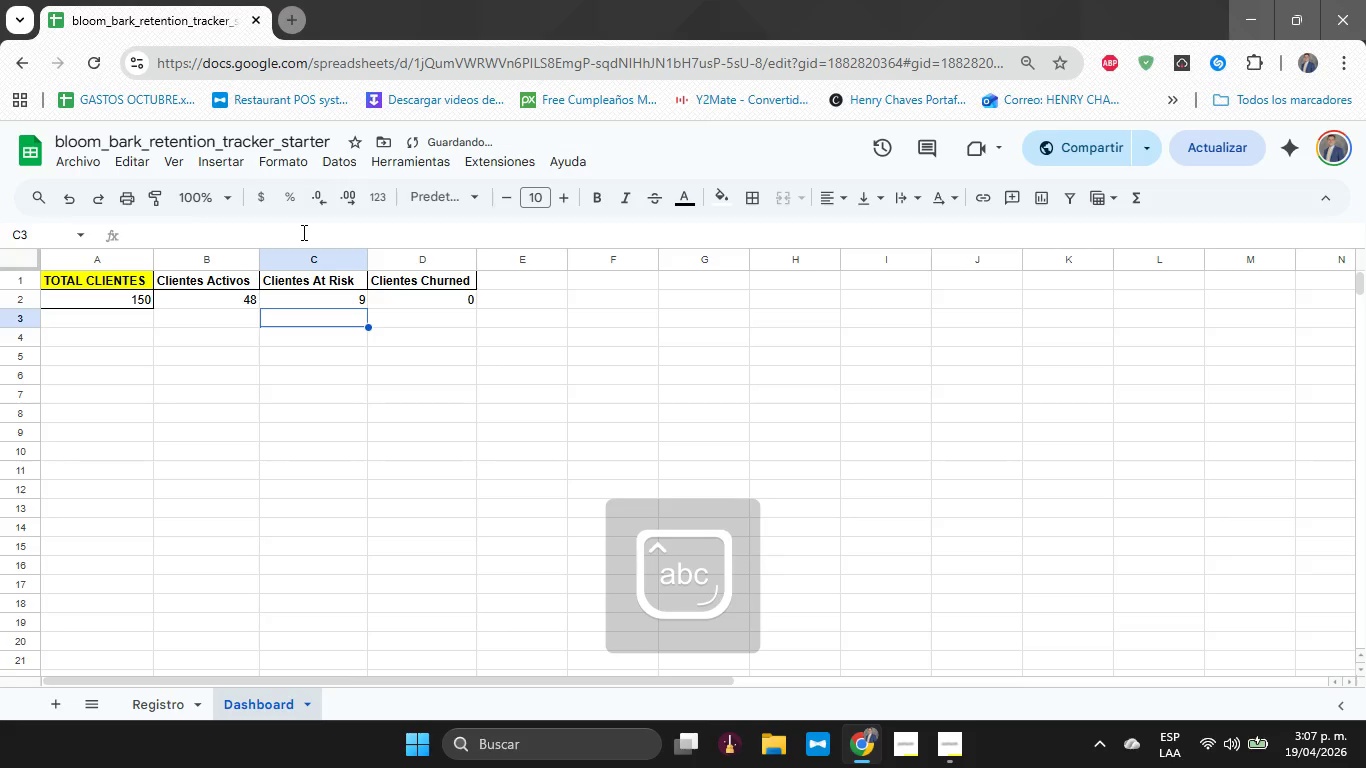 
key(ArrowUp)
 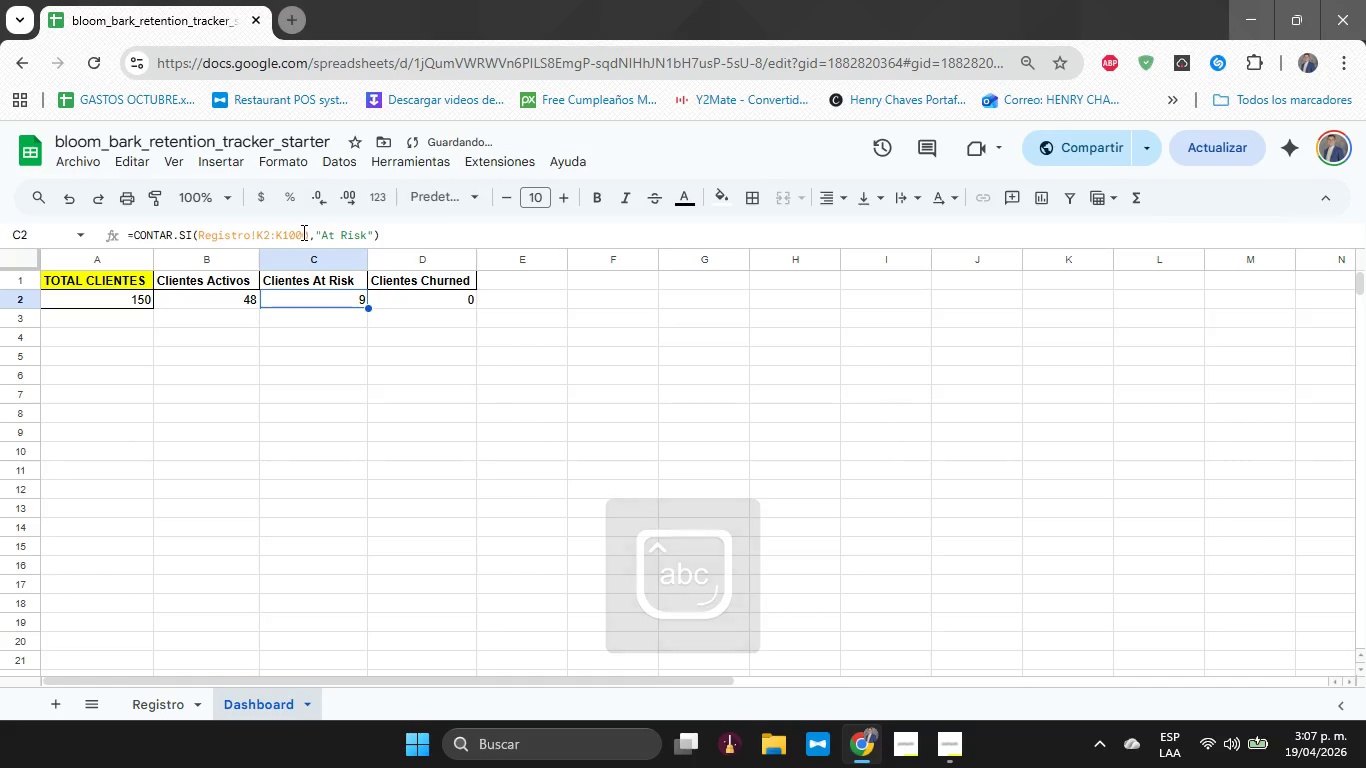 
key(ArrowRight)
 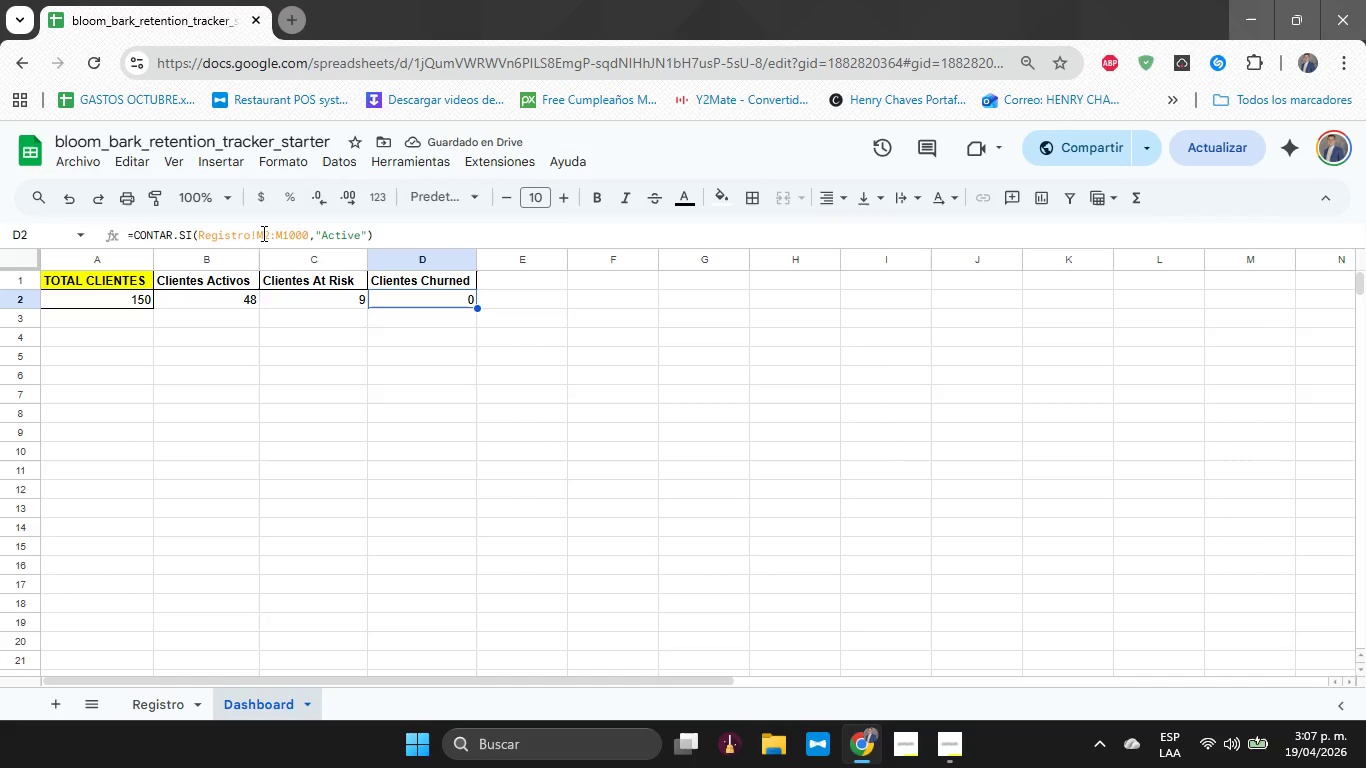 
left_click([262, 233])
 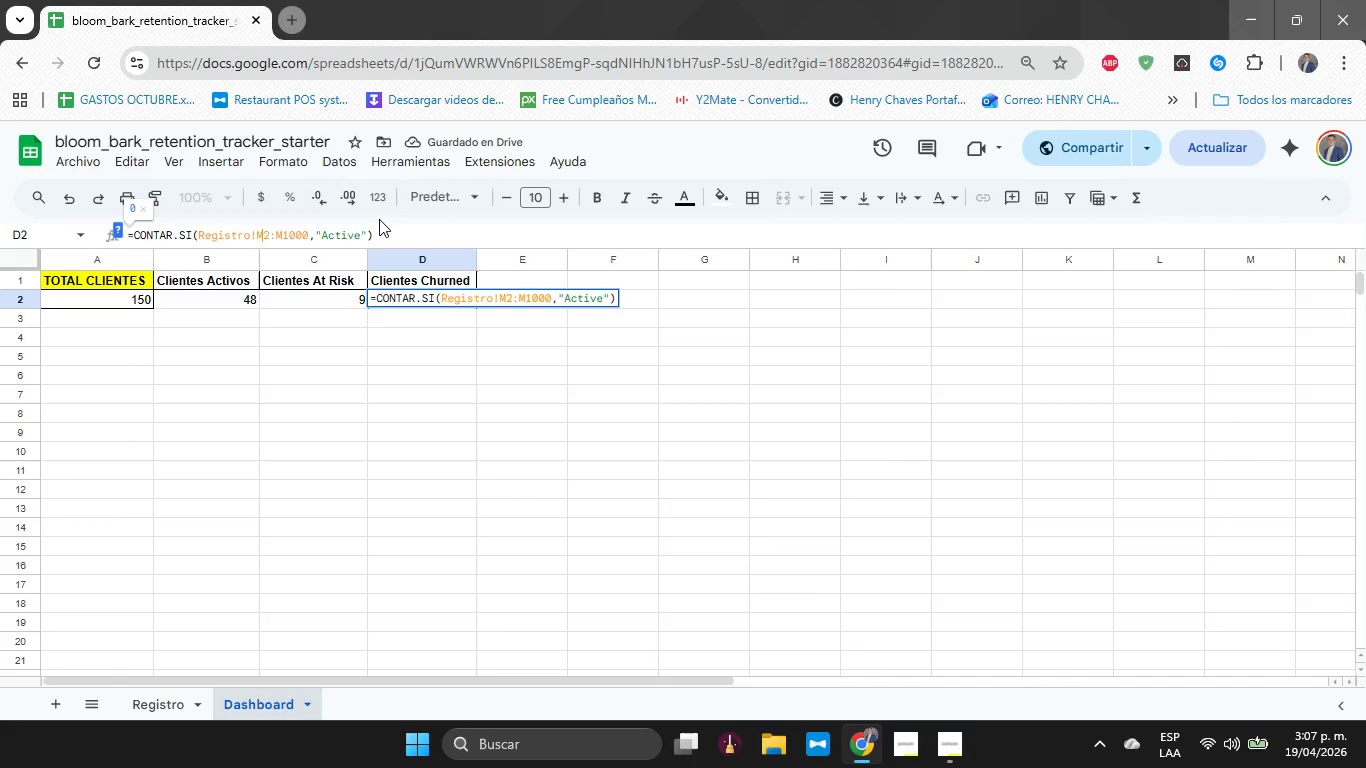 
key(CapsLock)
 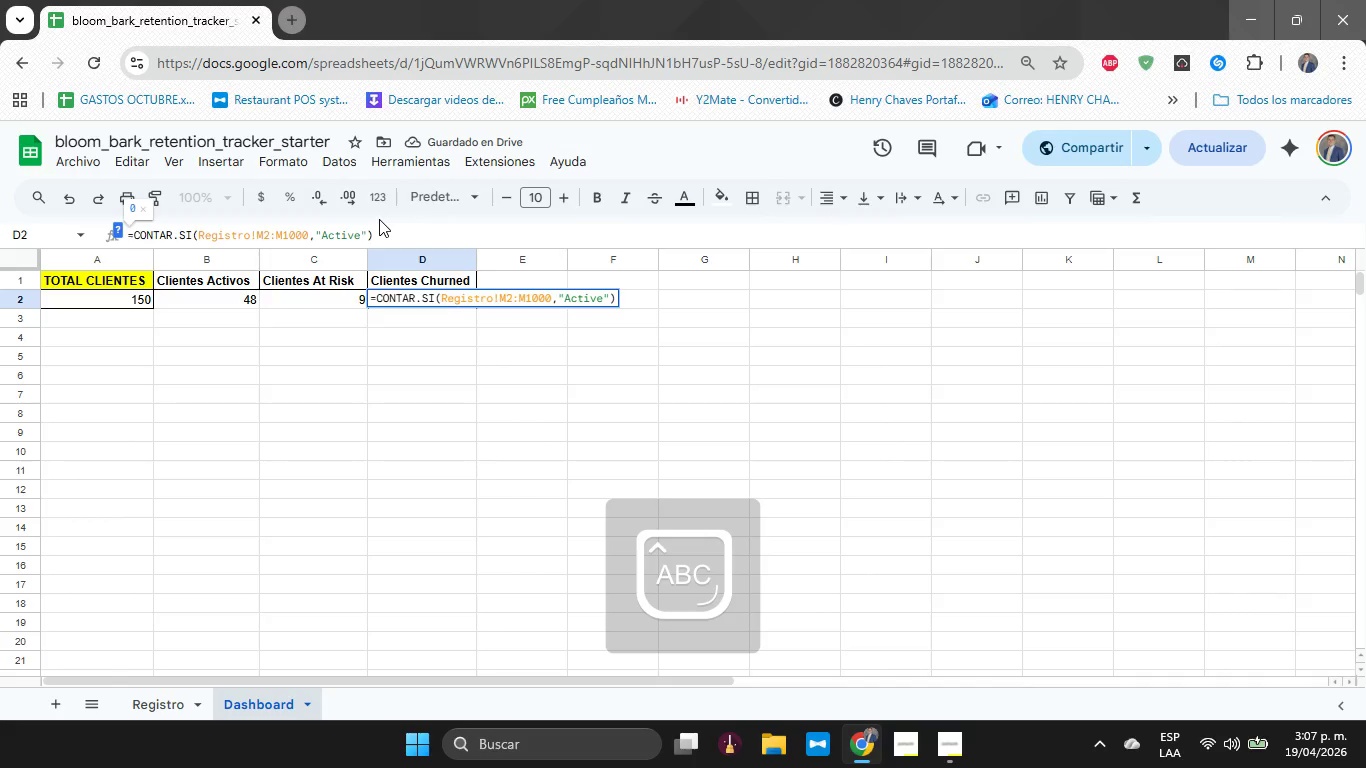 
key(Backspace)
 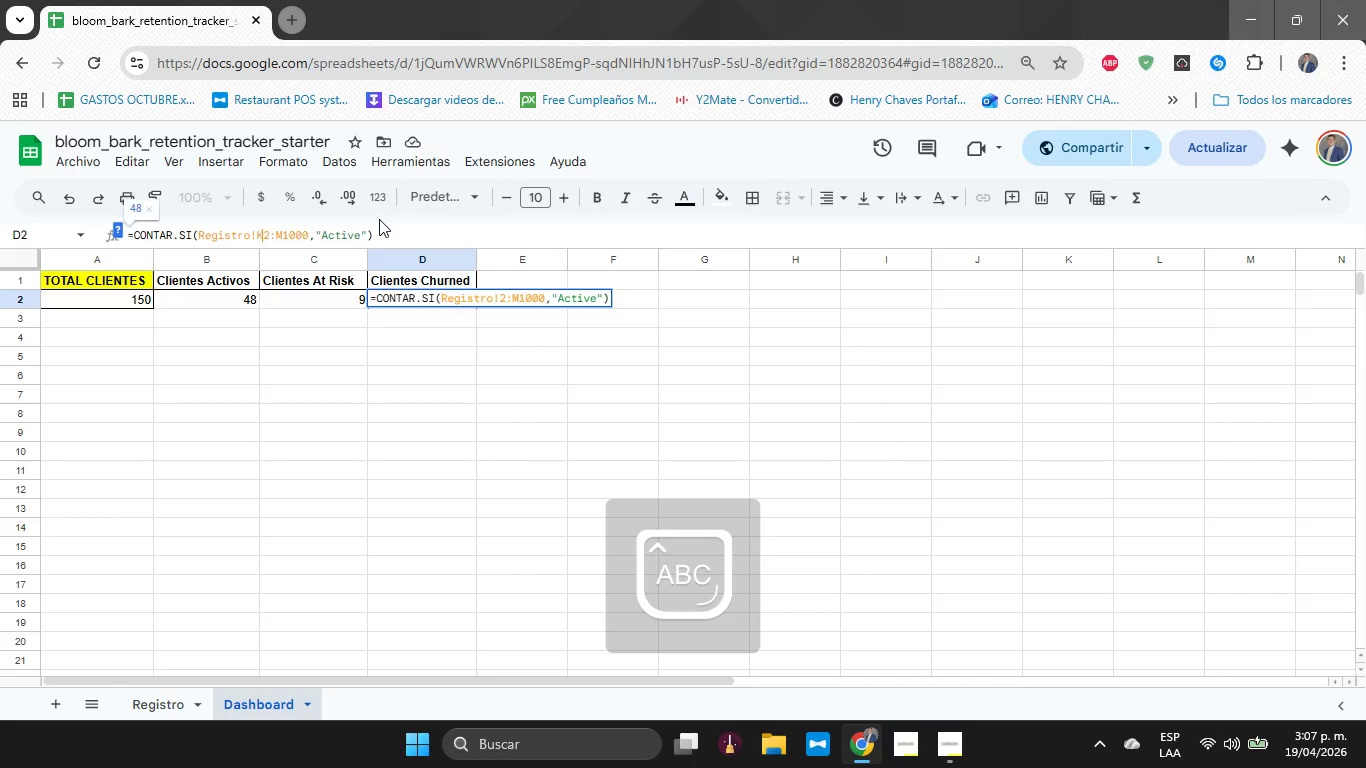 
key(K)
 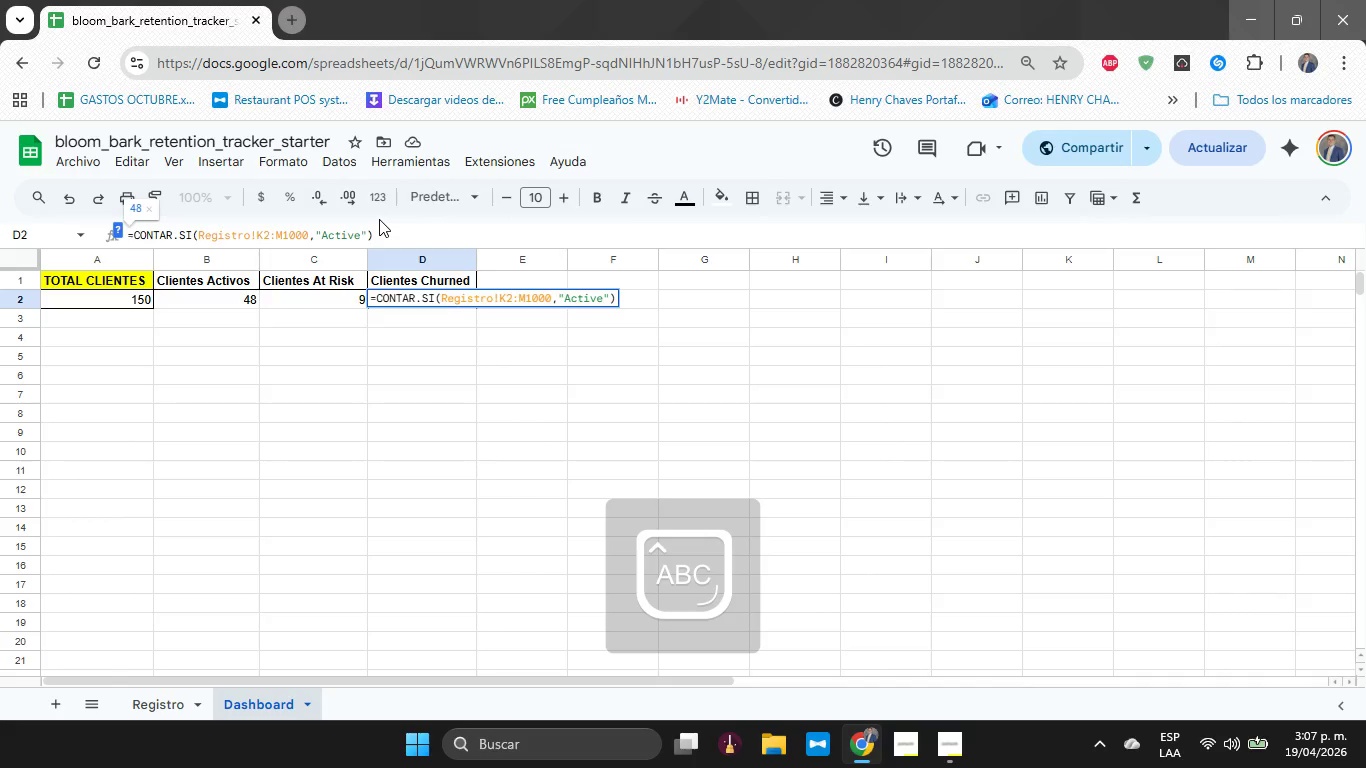 
key(ArrowRight)
 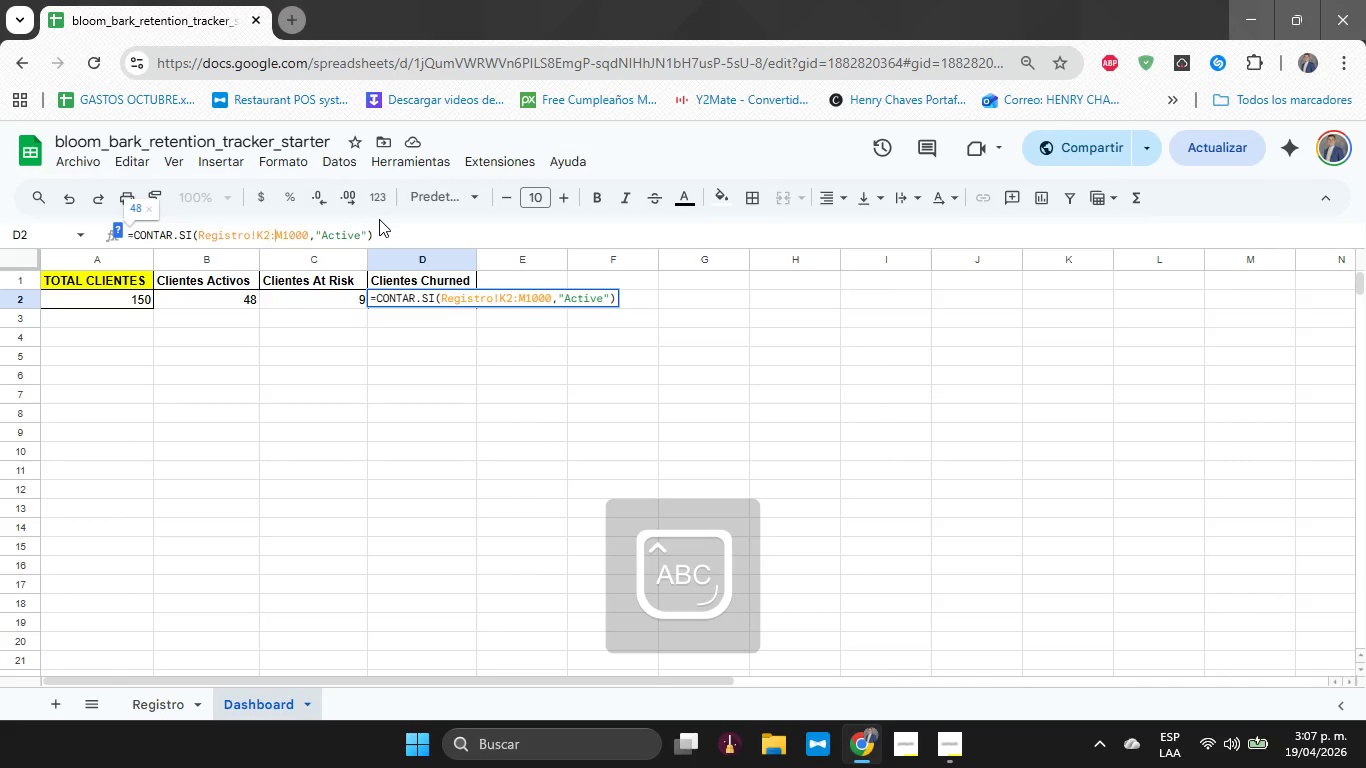 
key(ArrowRight)
 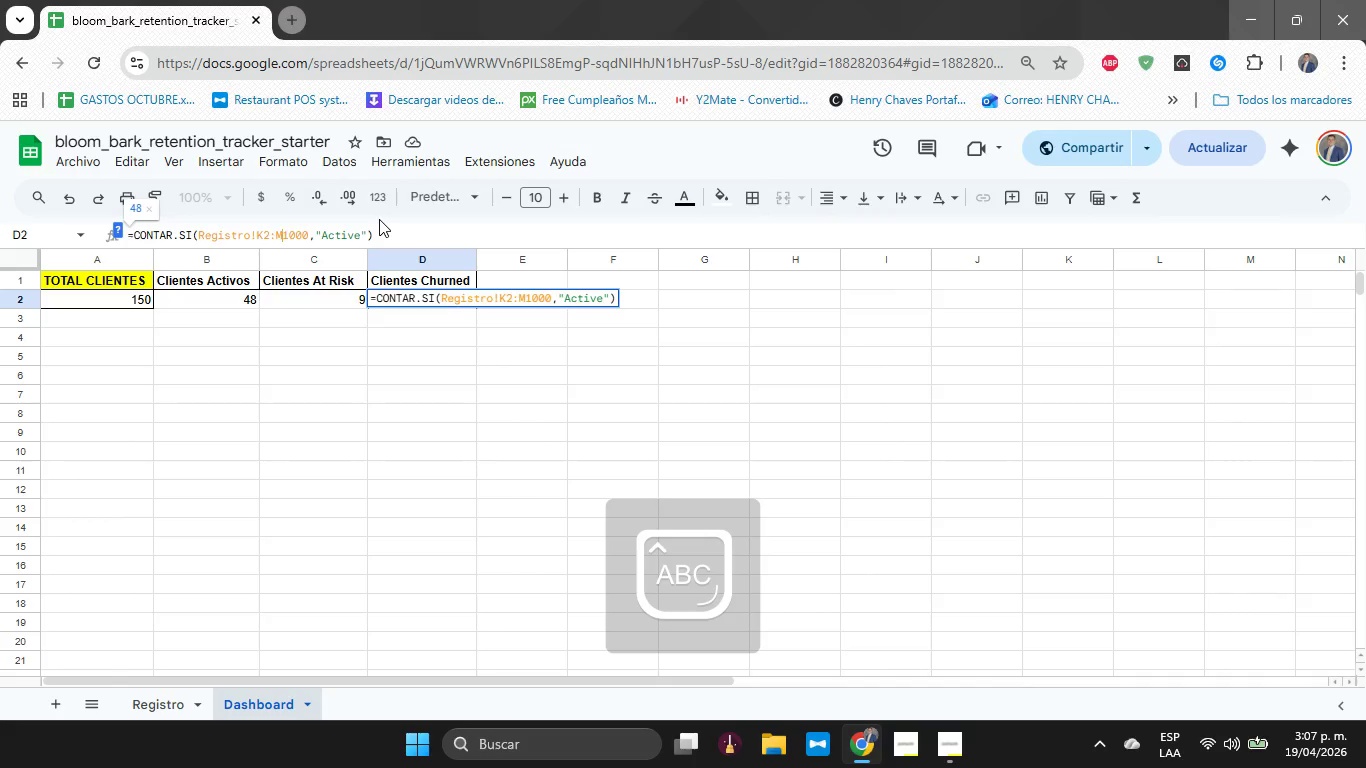 
key(ArrowRight)
 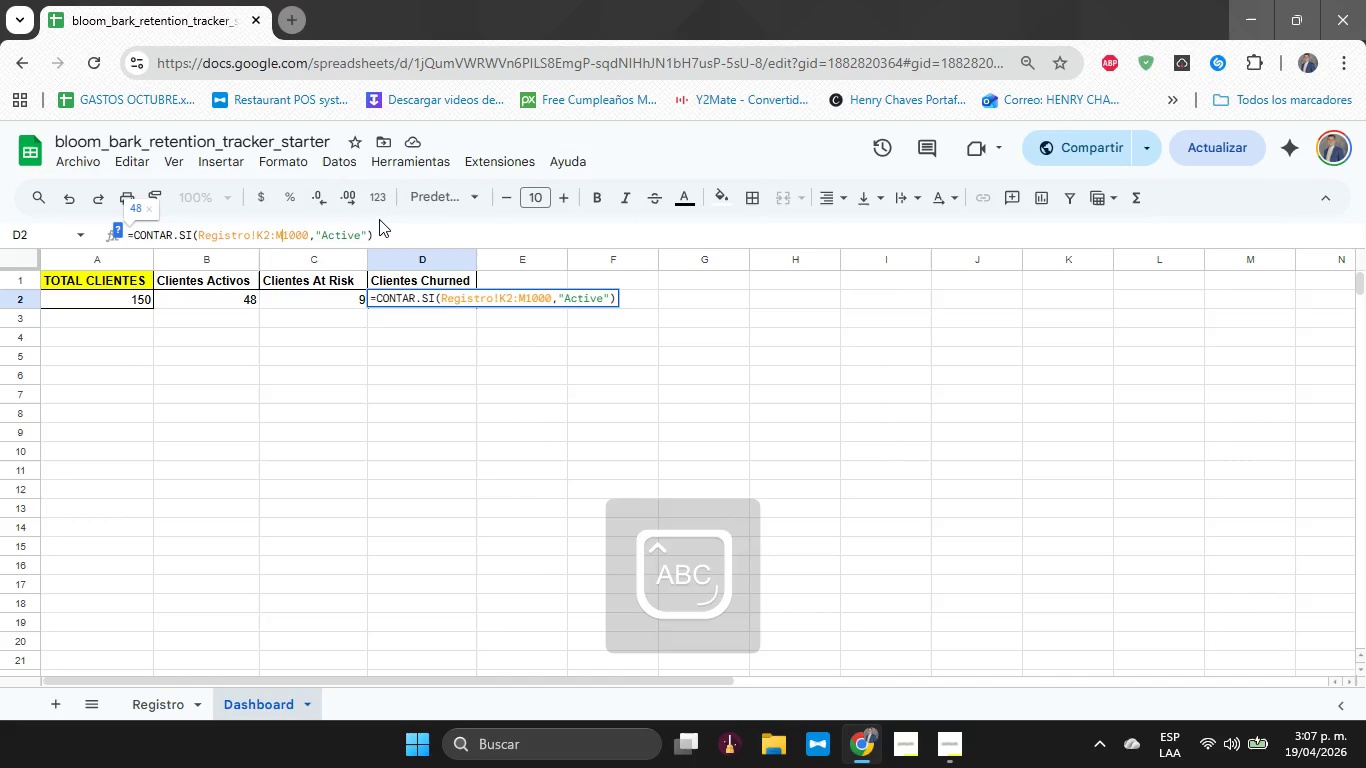 
key(Backspace)
 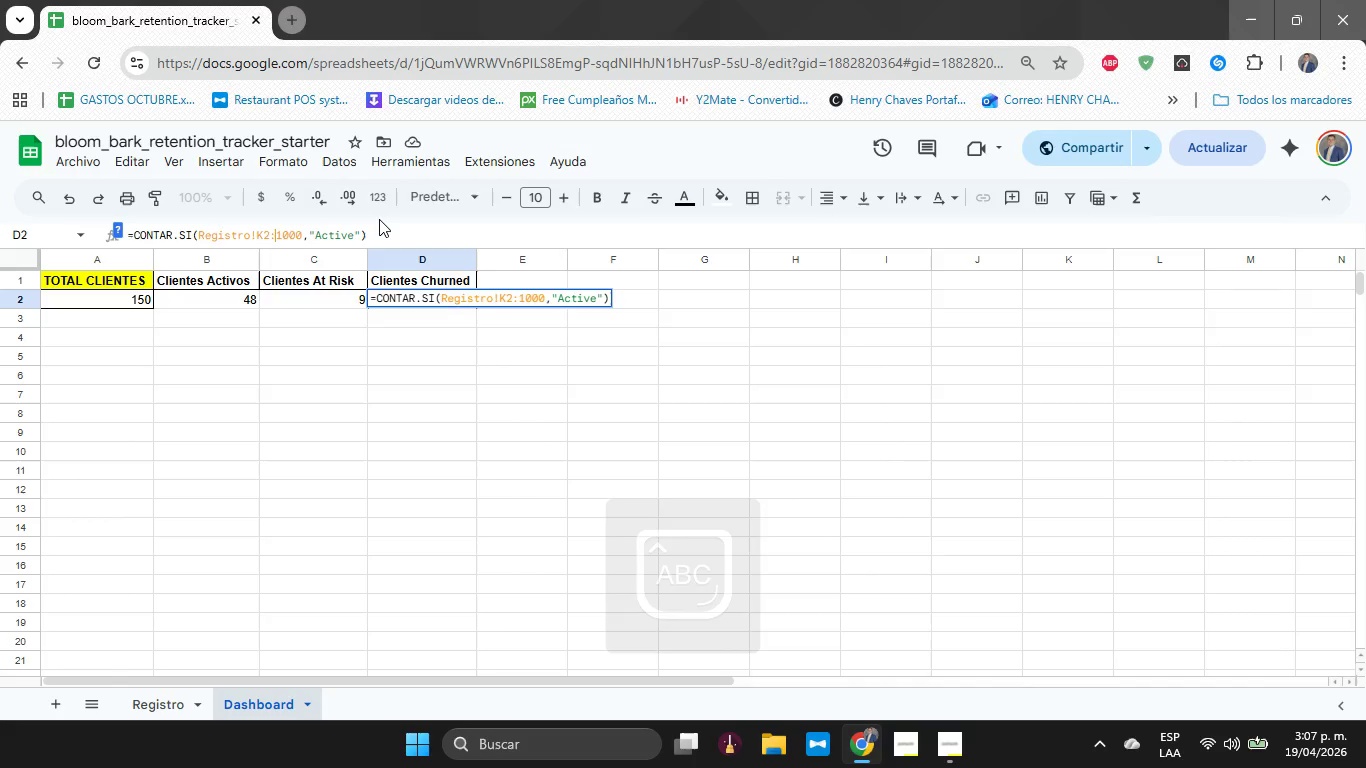 
key(K)
 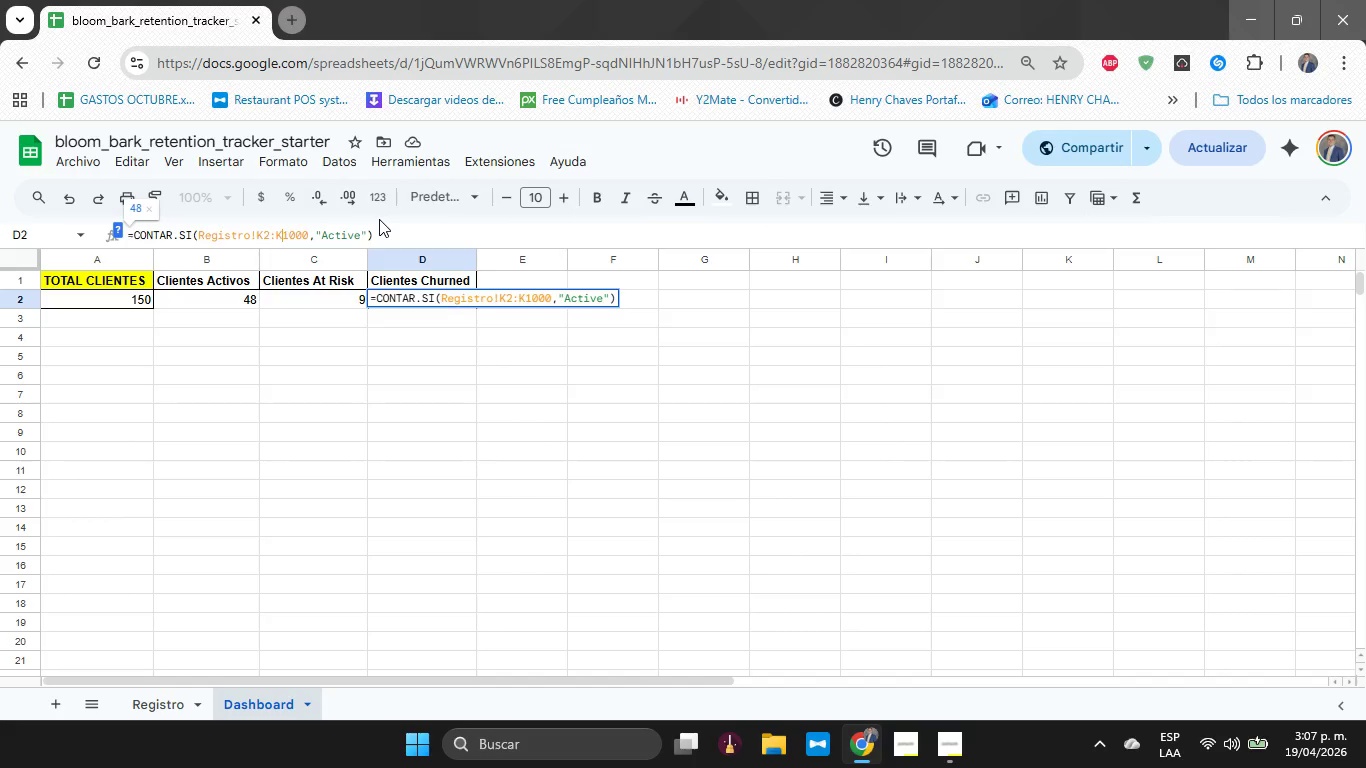 
hold_key(key=ArrowRight, duration=0.69)
 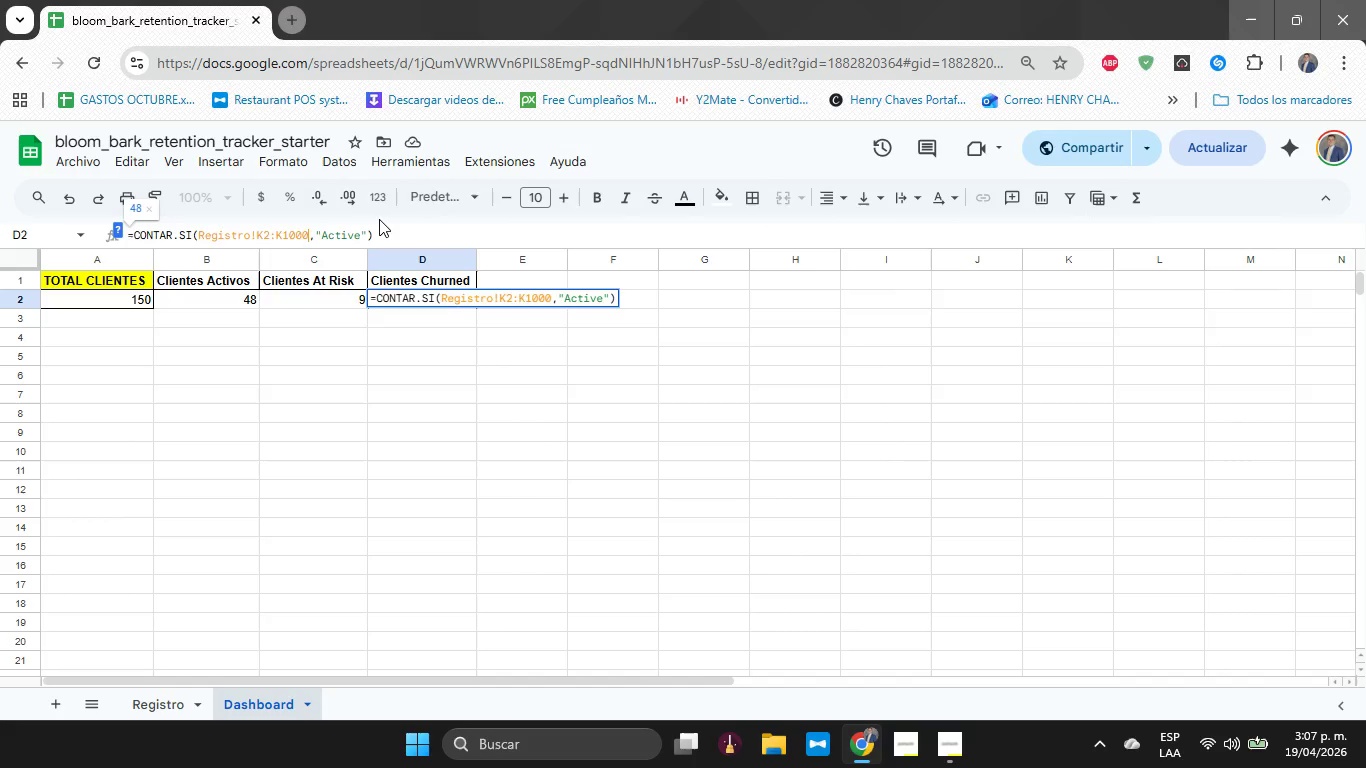 
key(ArrowRight)
 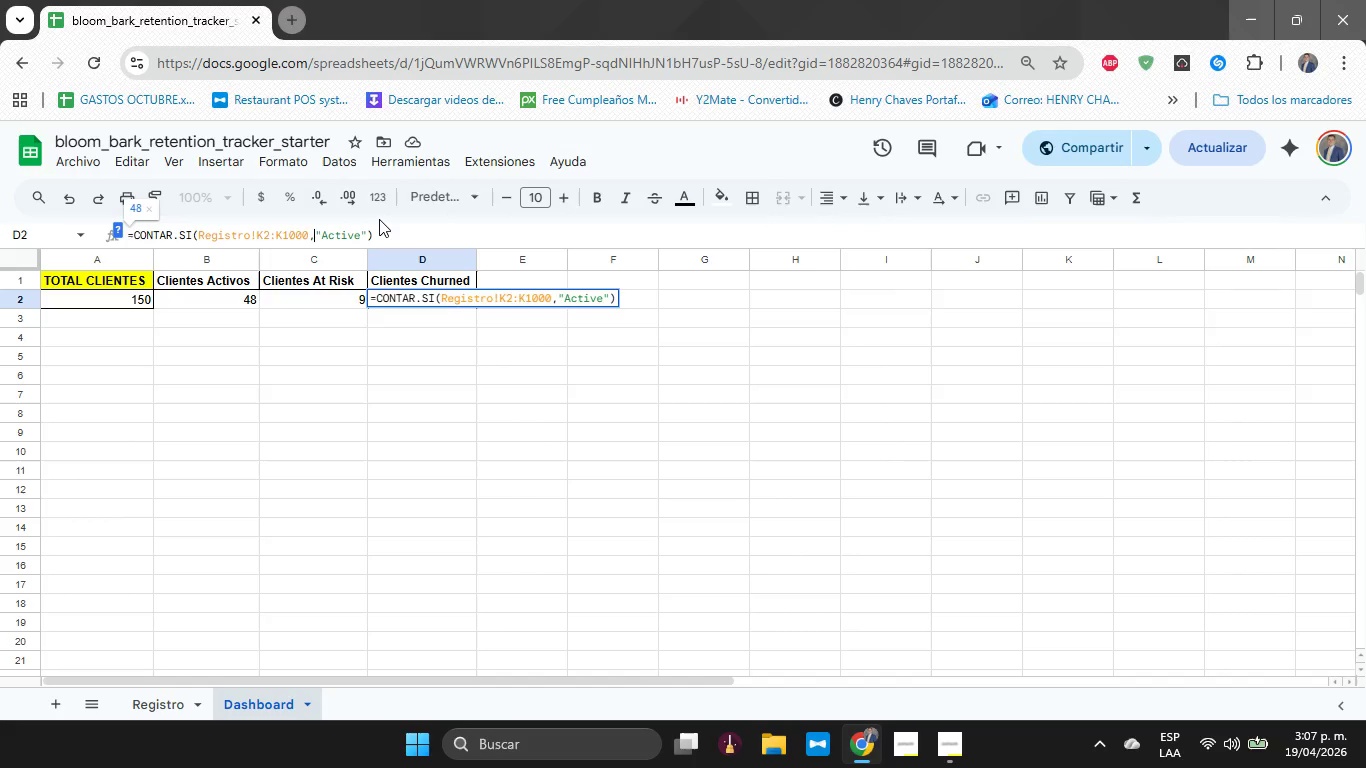 
key(ArrowRight)
 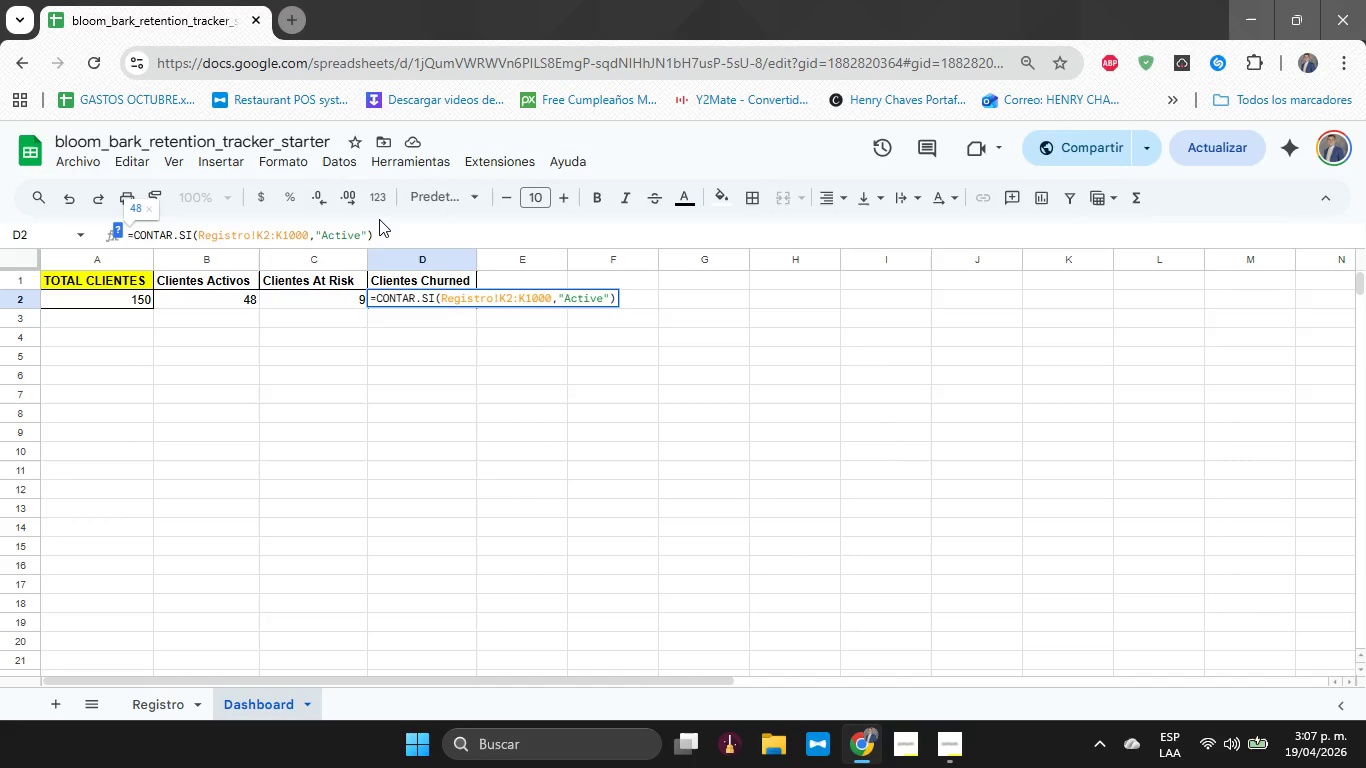 
key(Shift+ArrowRight)
 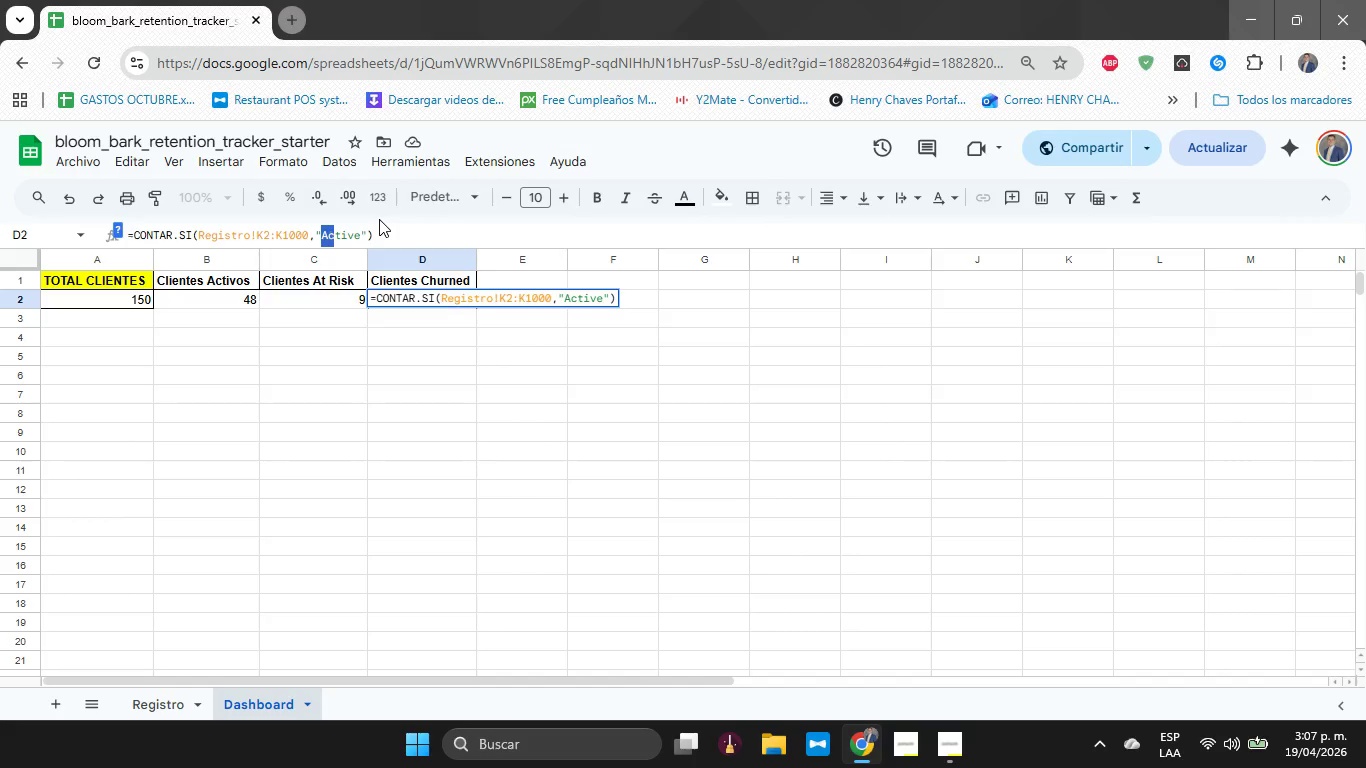 
key(Shift+ArrowRight)
 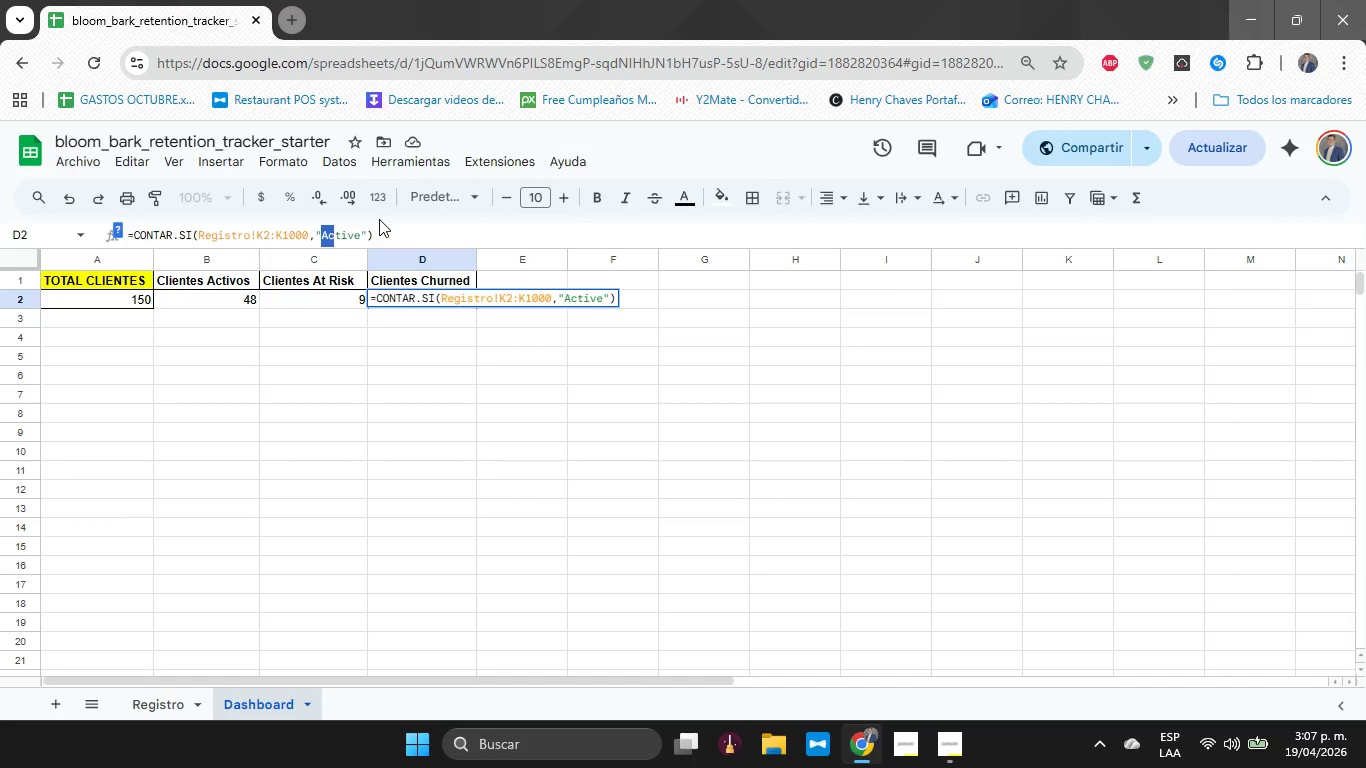 
key(Shift+ArrowRight)
 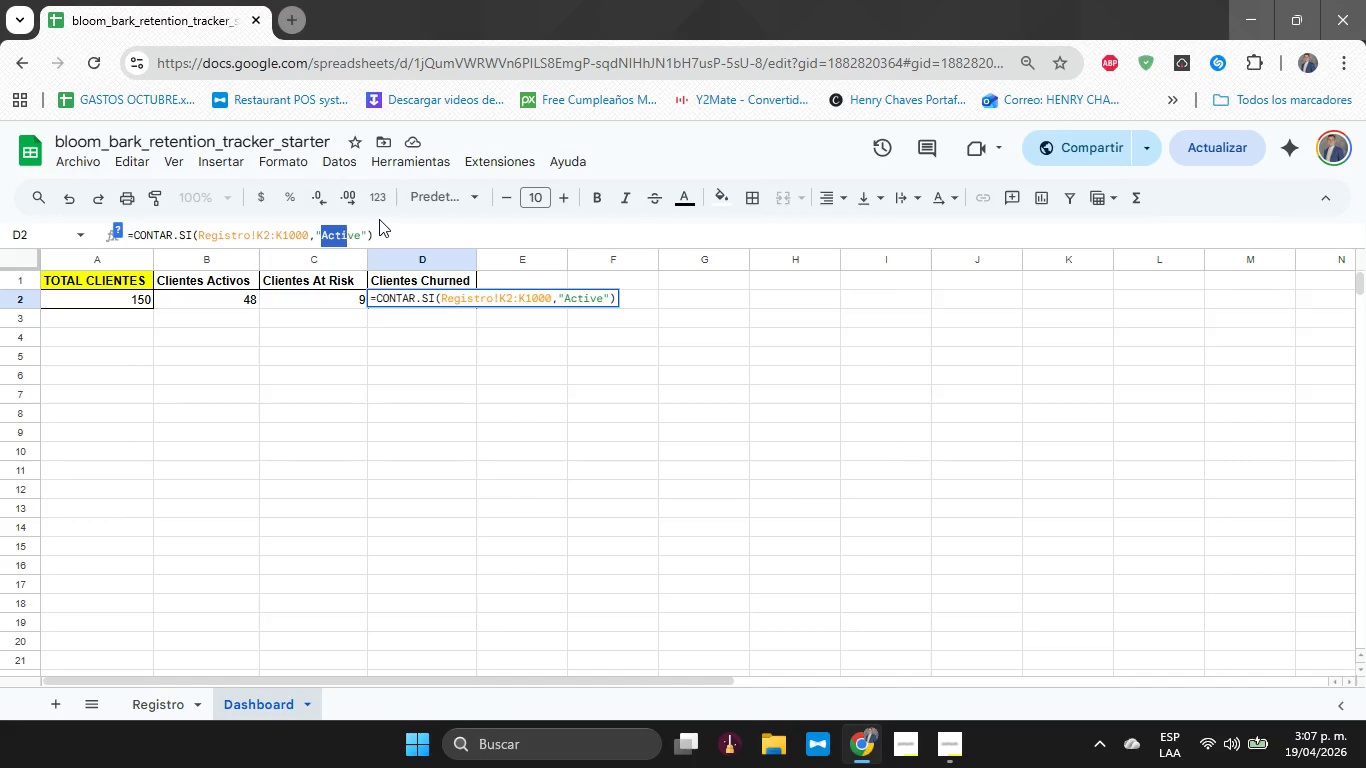 
key(Shift+ArrowRight)
 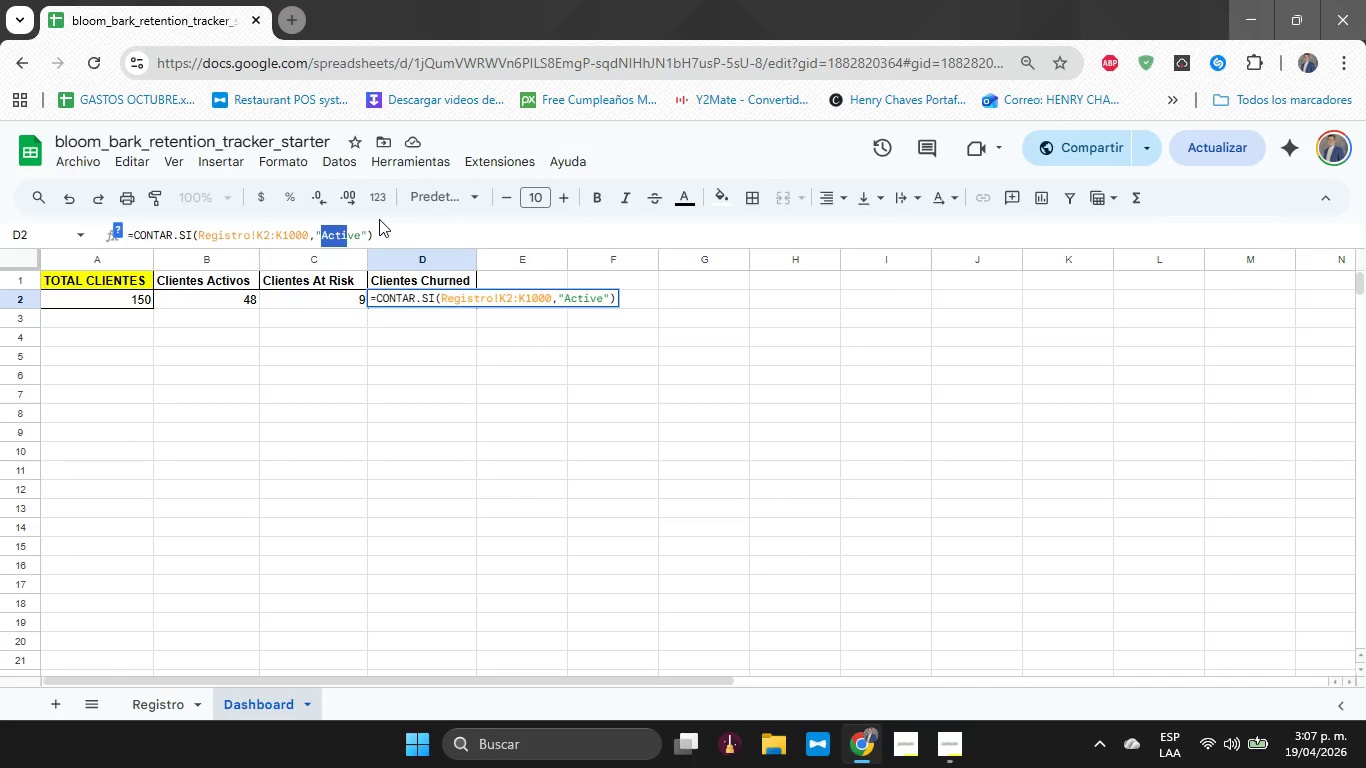 
key(Shift+ArrowRight)
 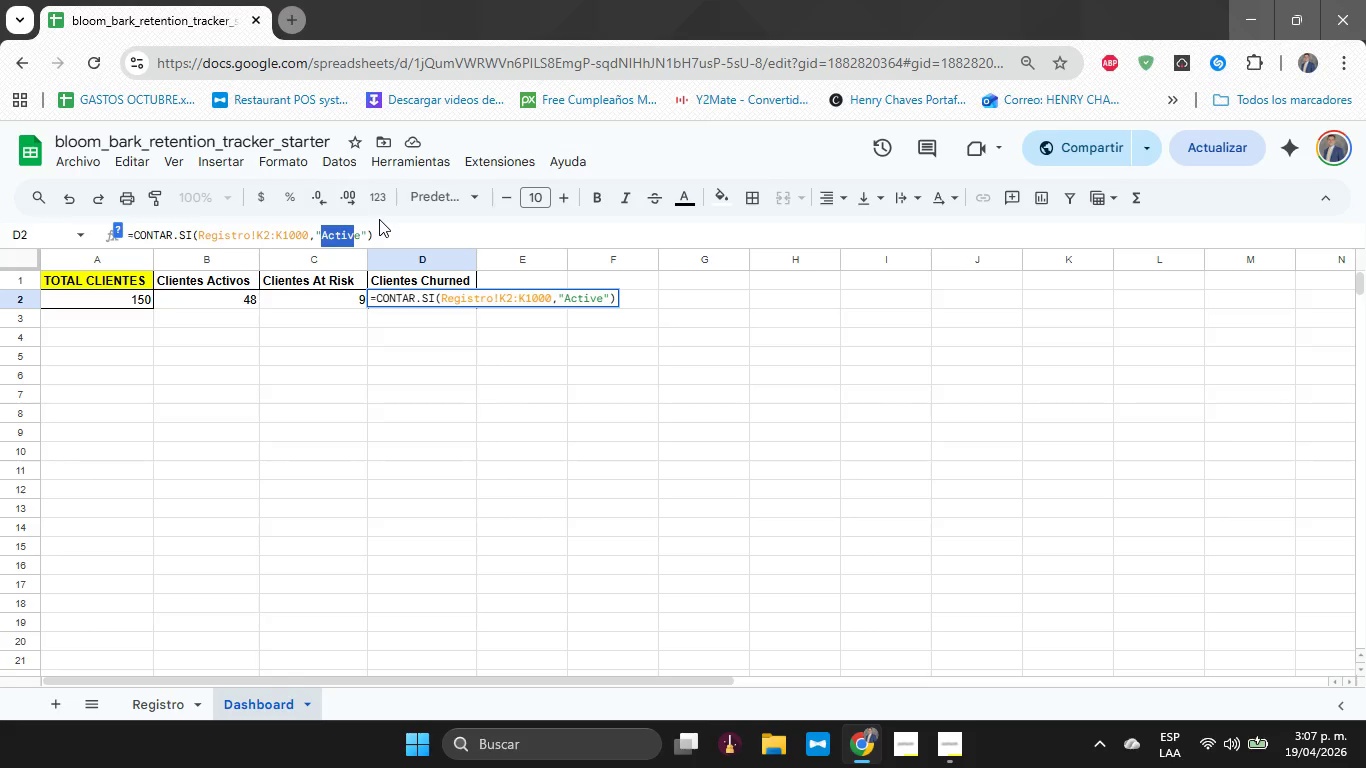 
key(Shift+ArrowRight)
 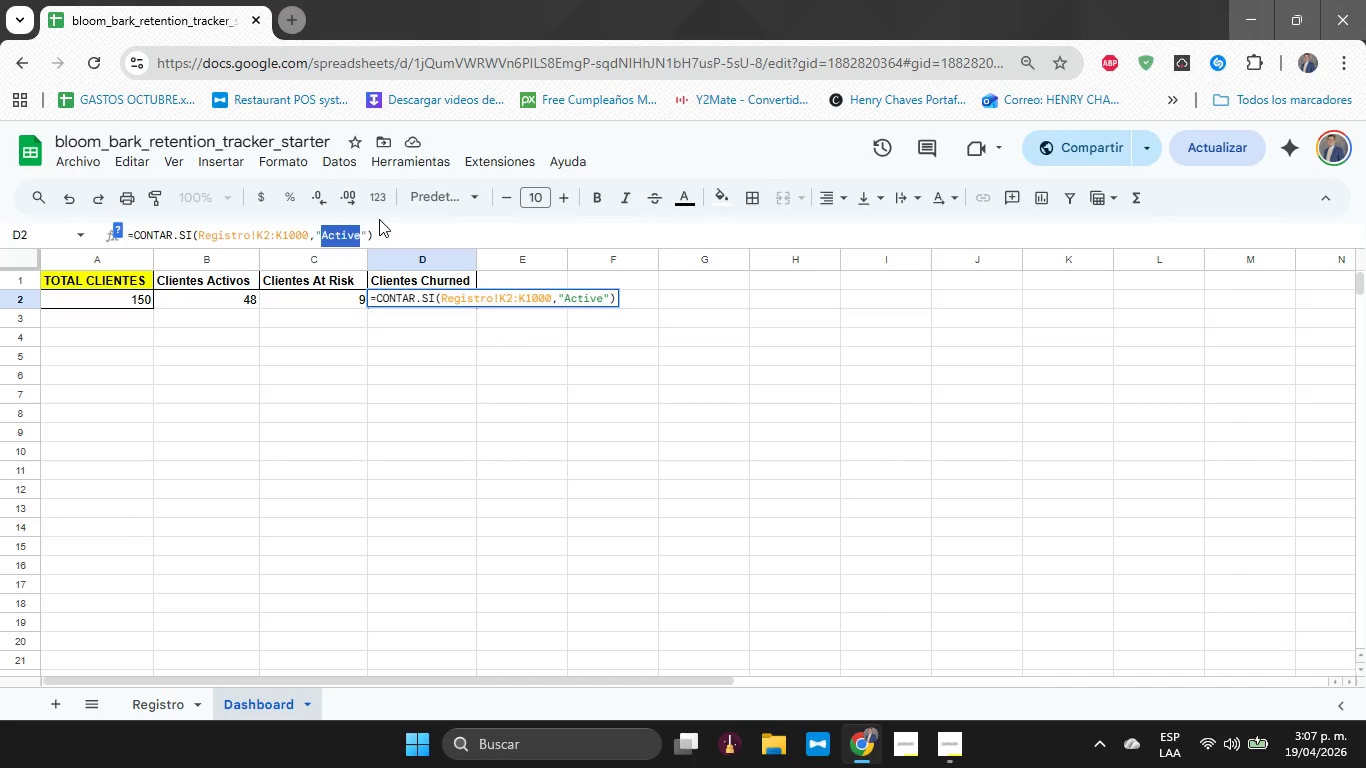 
type(Churnde)
key(Backspace)
key(Backspace)
type(ed)
 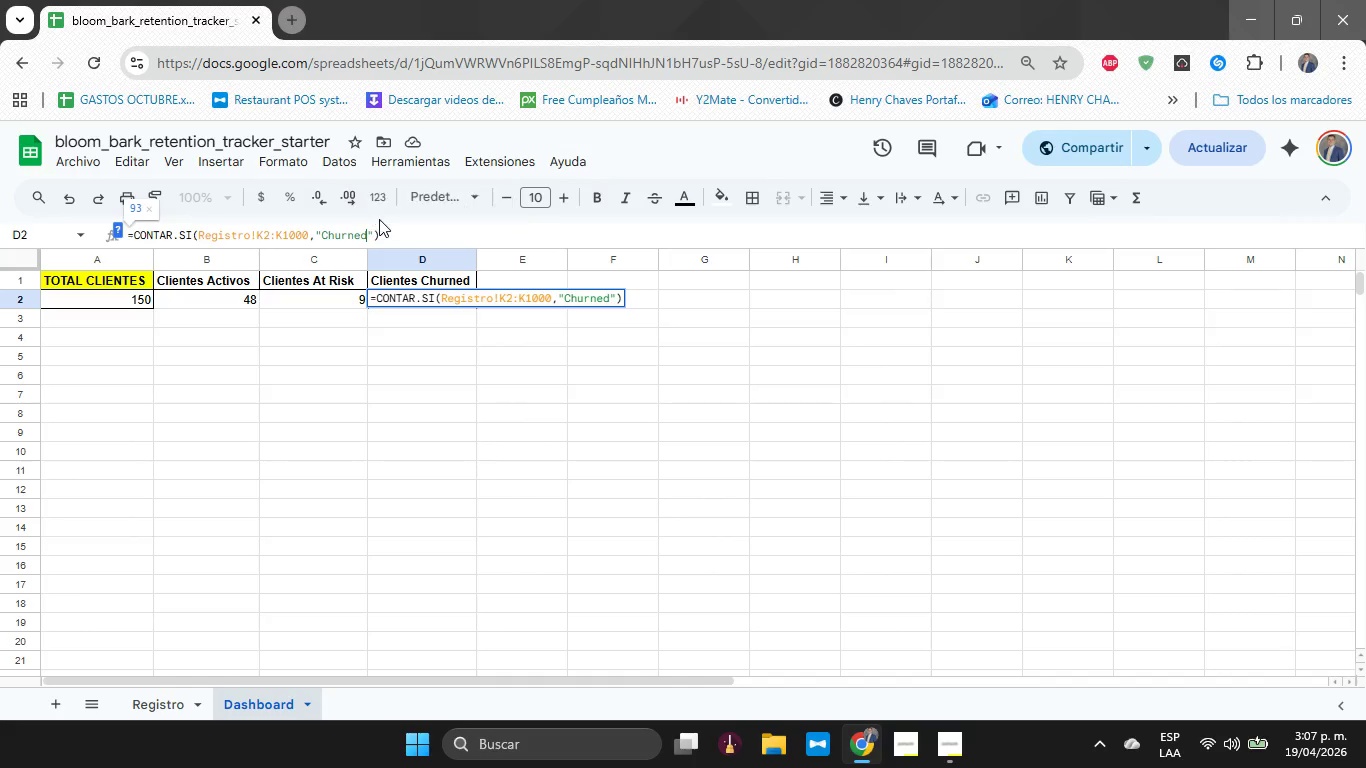 
key(Enter)
 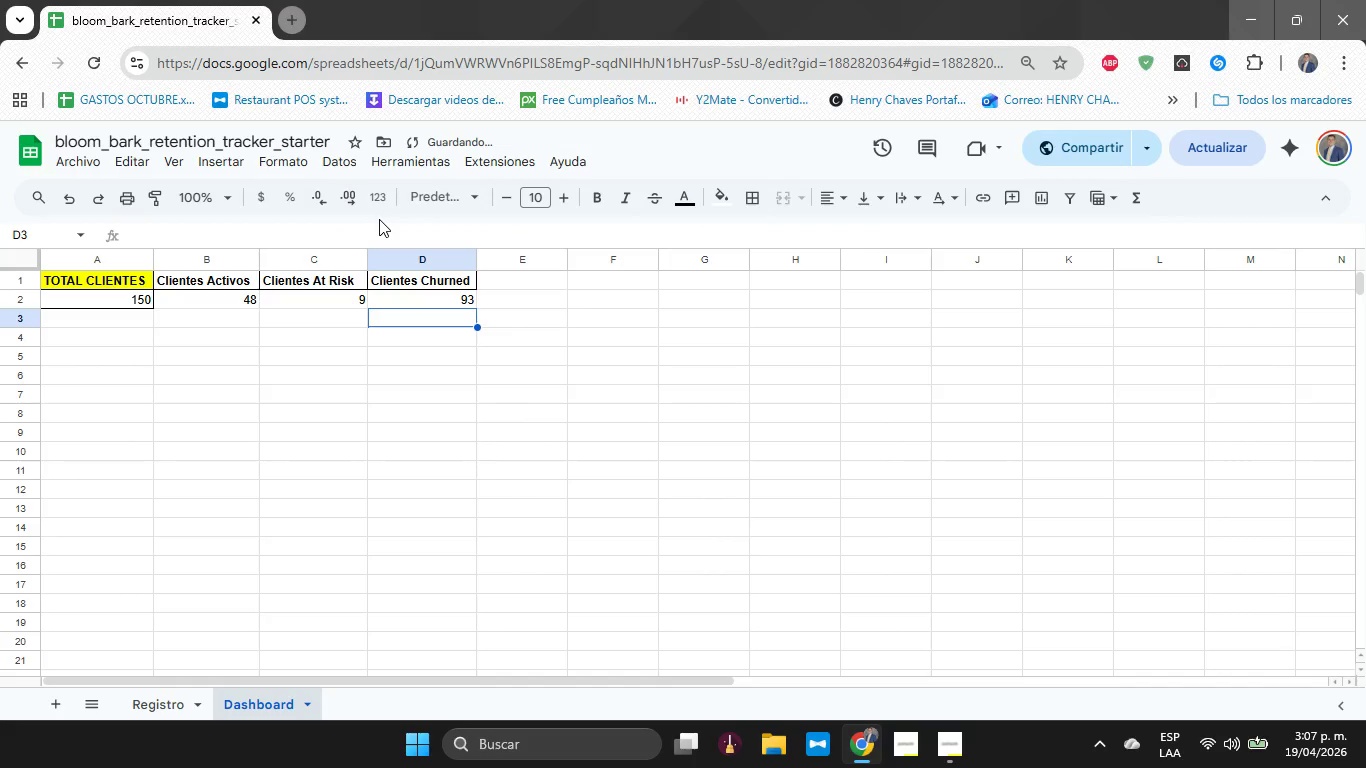 
key(ArrowLeft)
 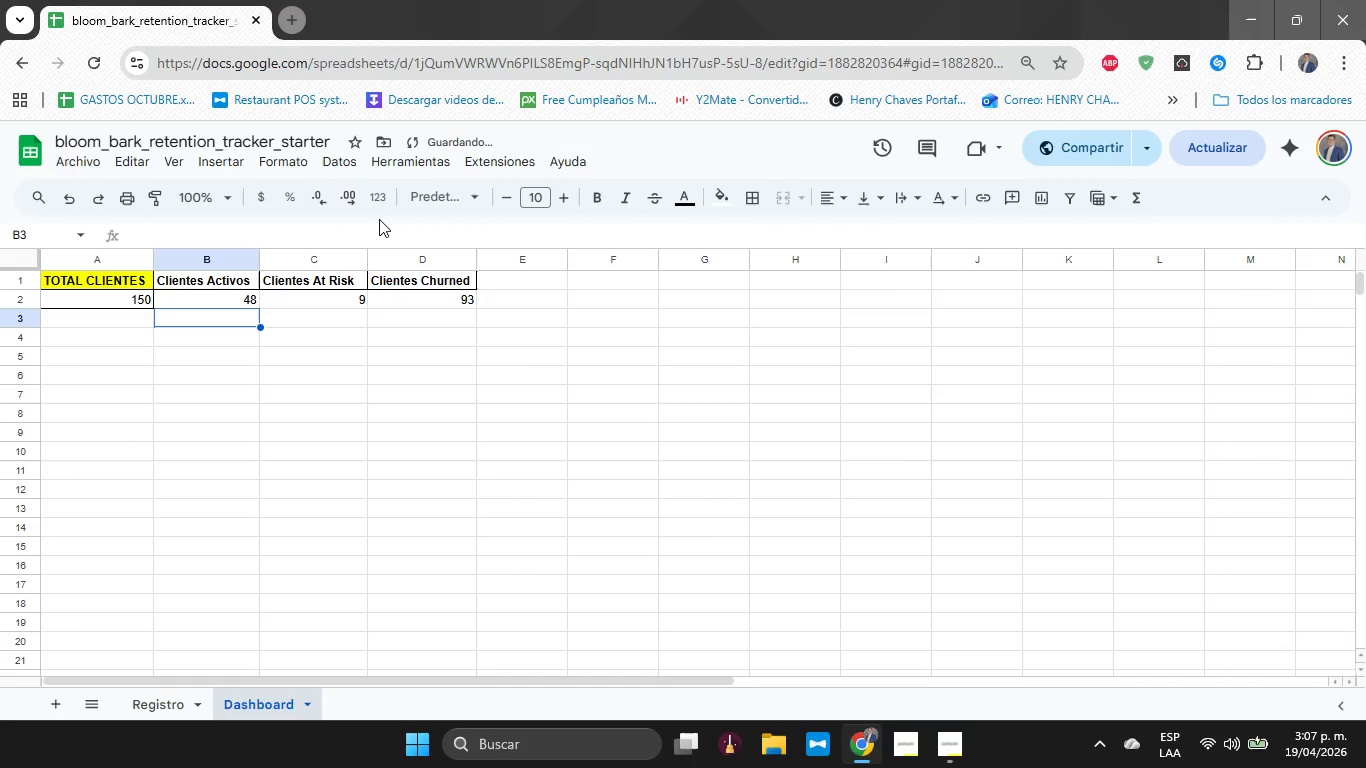 
key(ArrowLeft)
 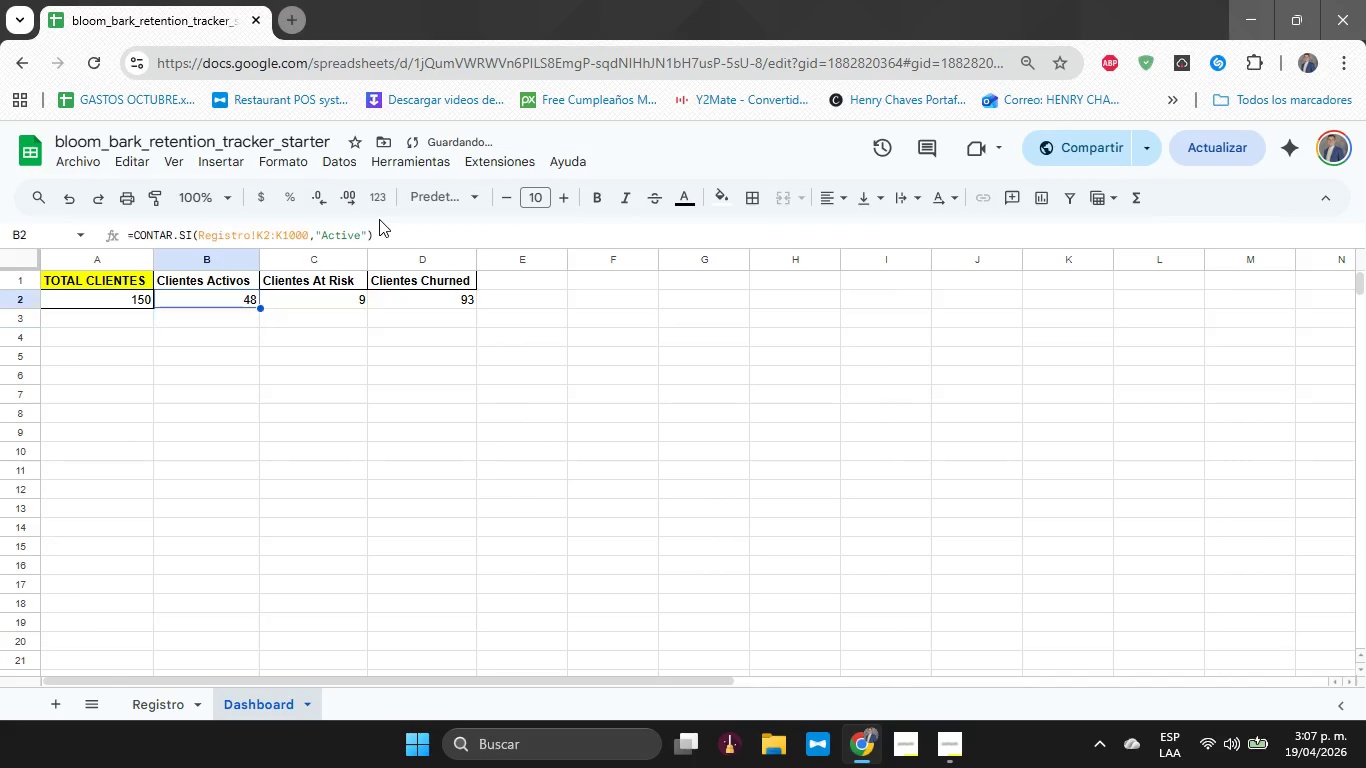 
key(ArrowUp)
 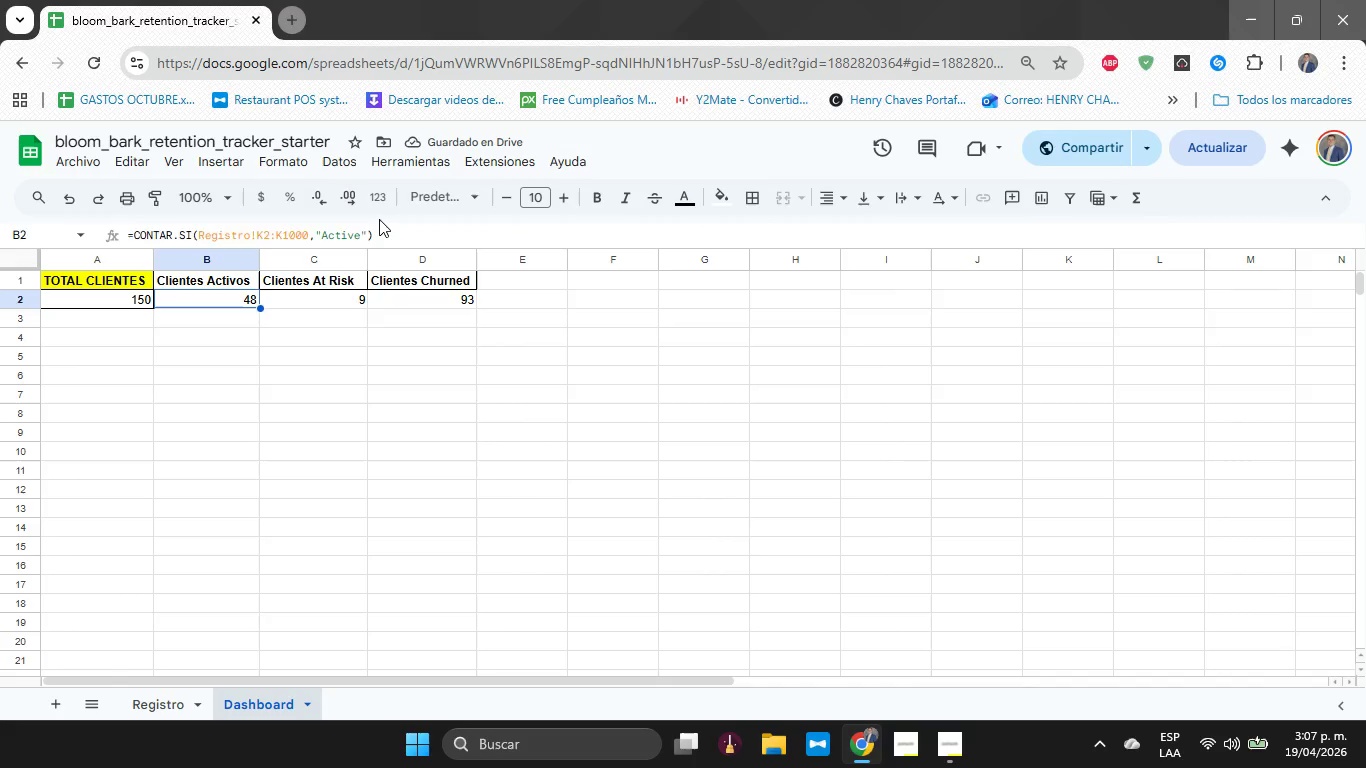 
key(ArrowUp)
 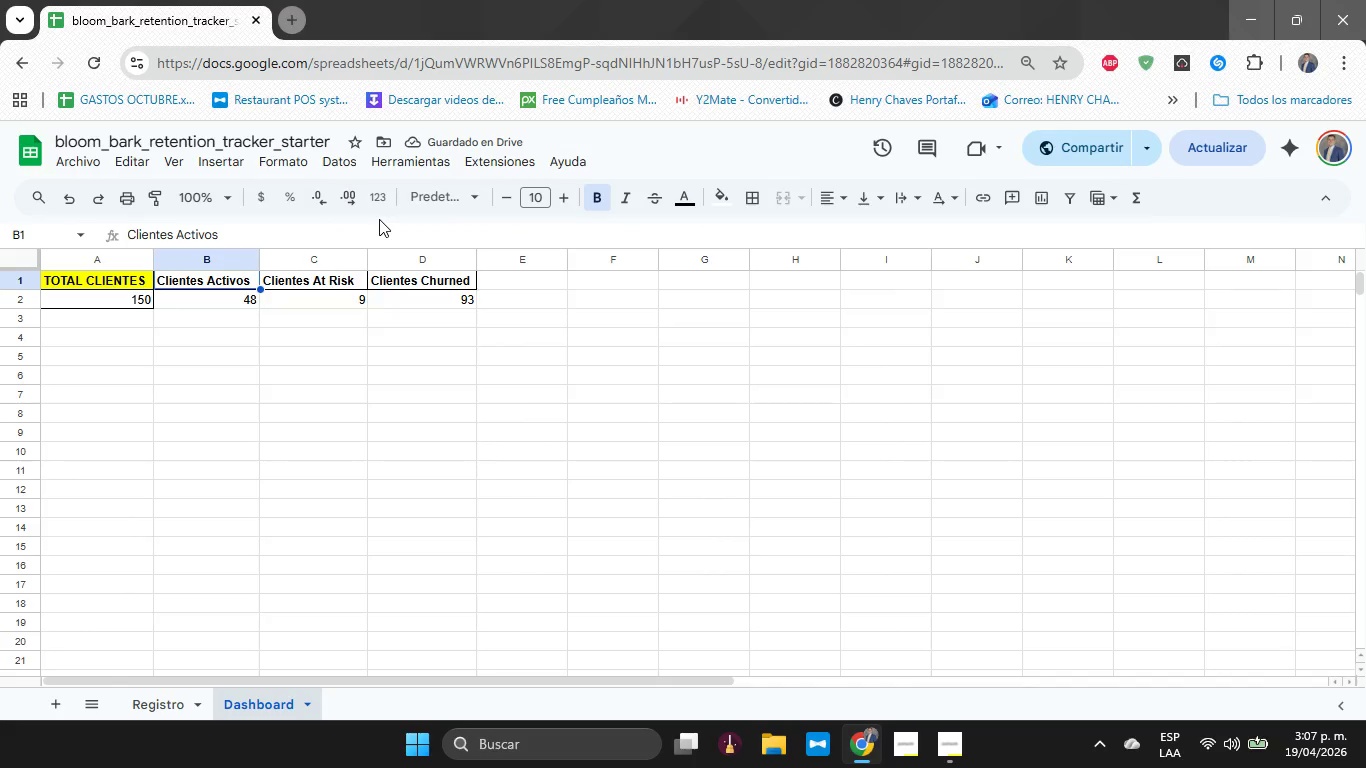 
key(Shift+ArrowRight)
 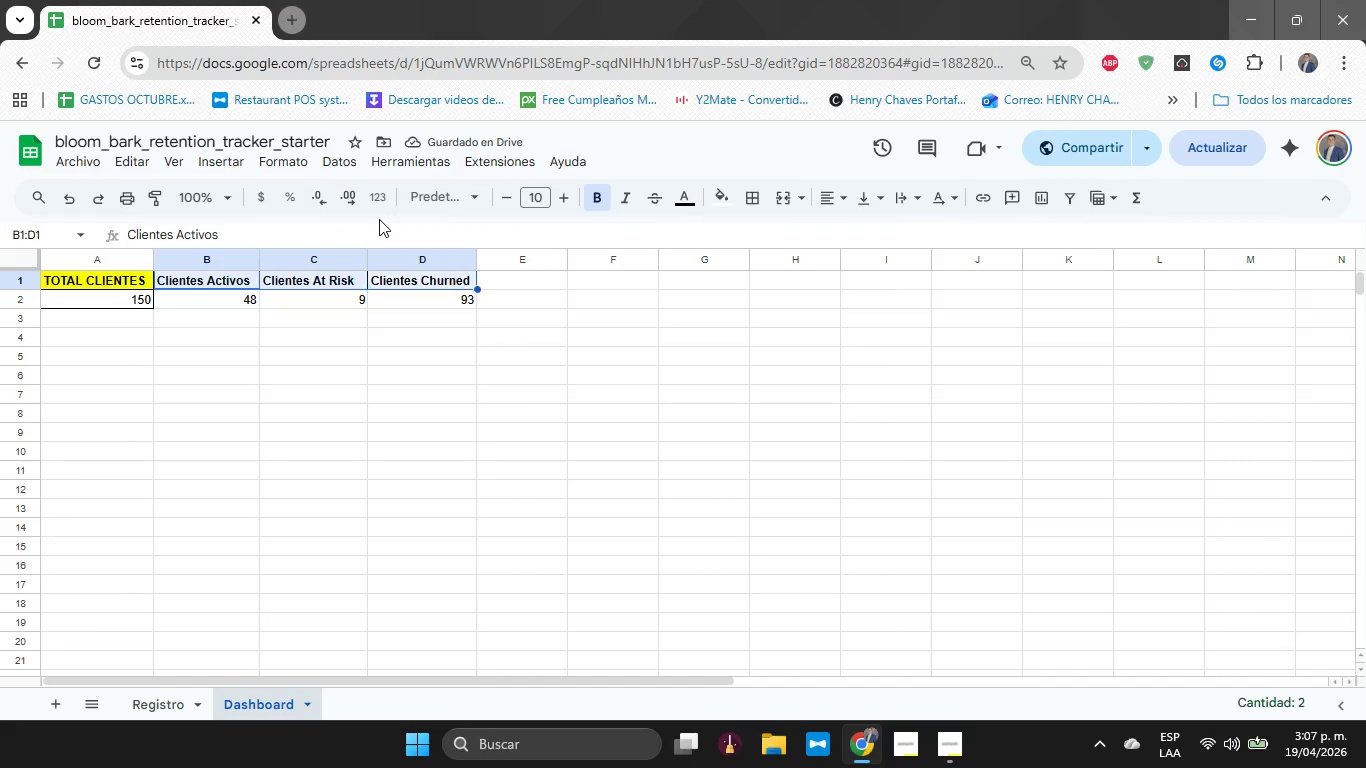 
key(Shift+ArrowRight)
 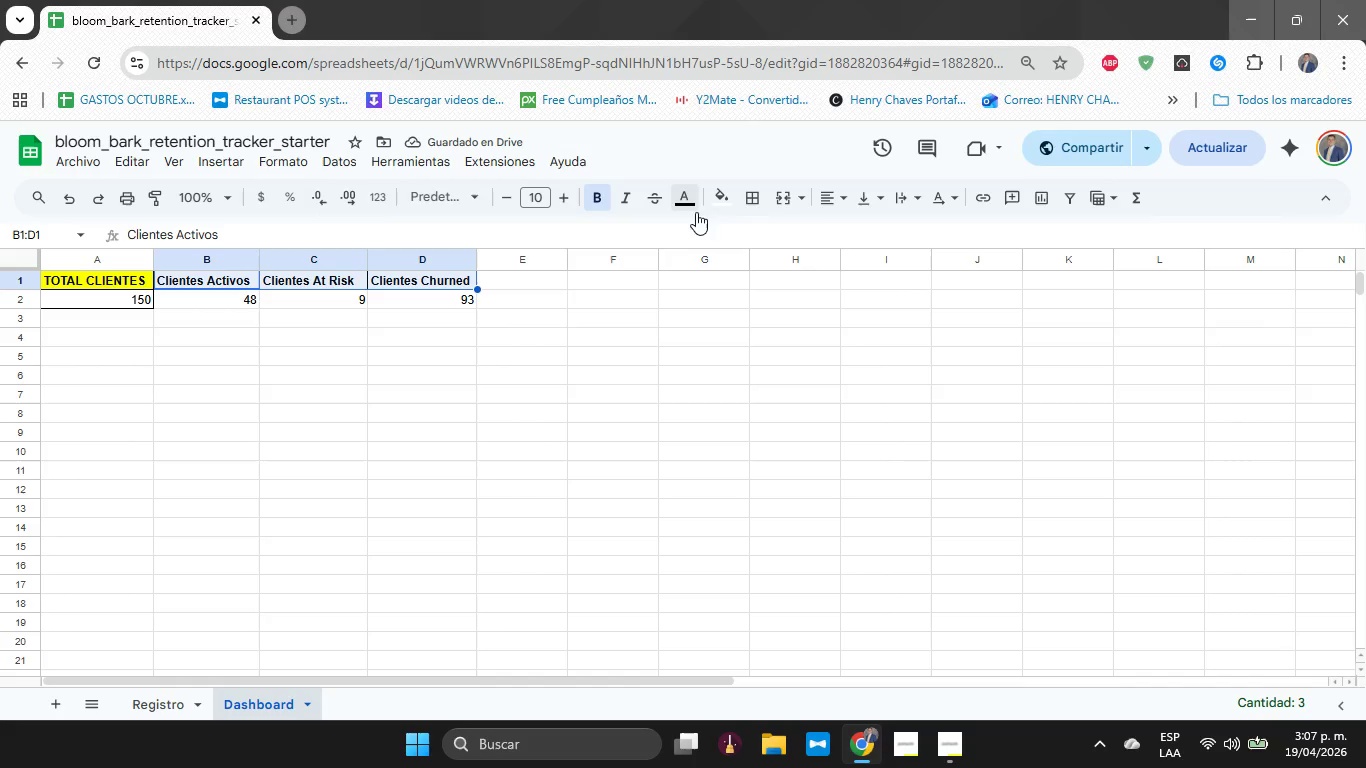 
left_click([714, 203])
 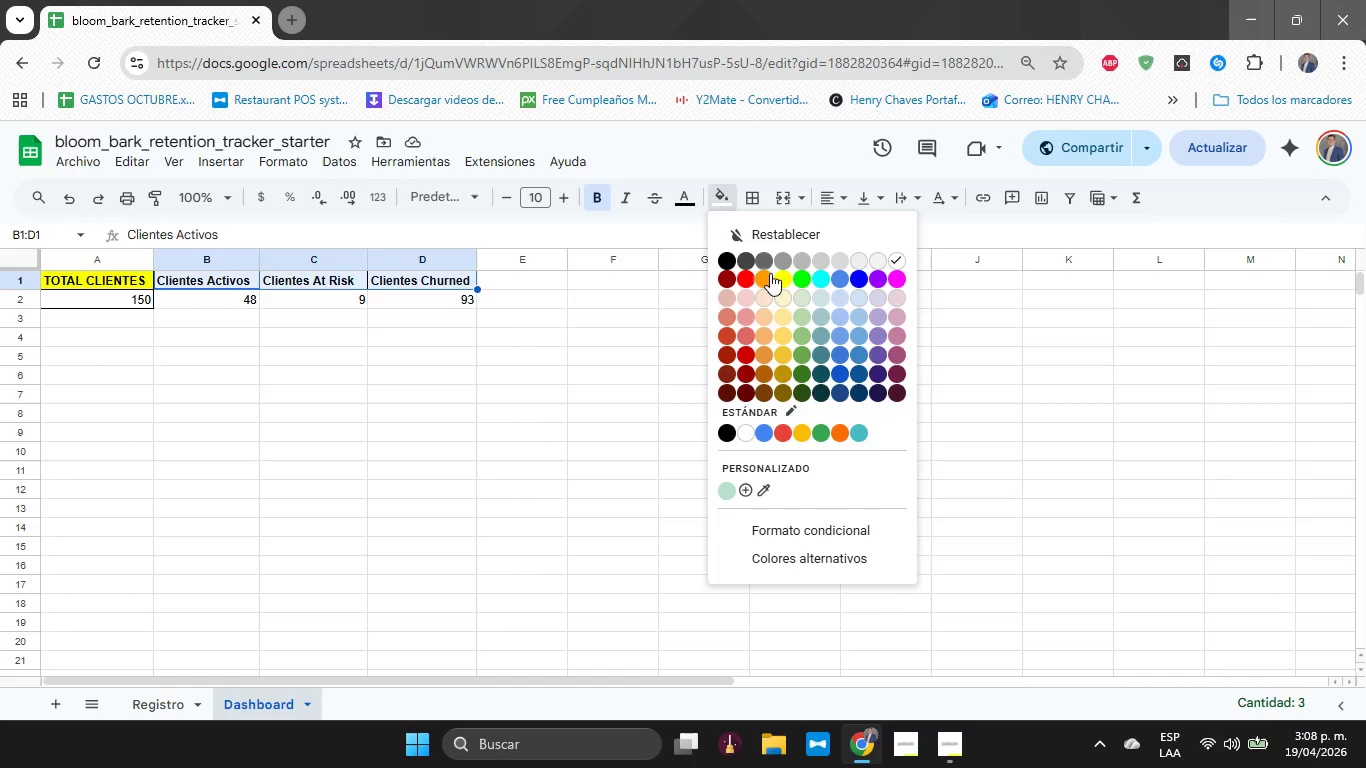 
left_click([777, 277])
 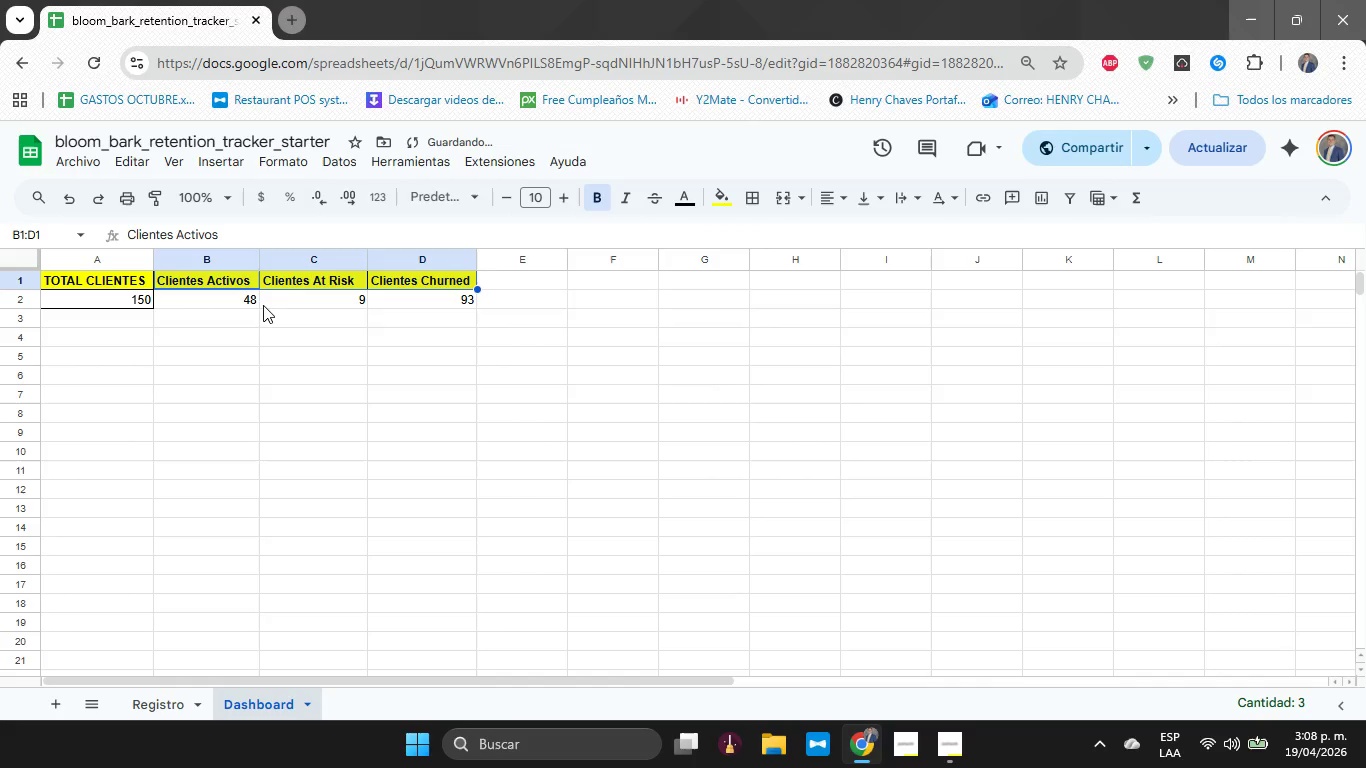 
left_click_drag(start_coordinate=[241, 306], to_coordinate=[459, 300])
 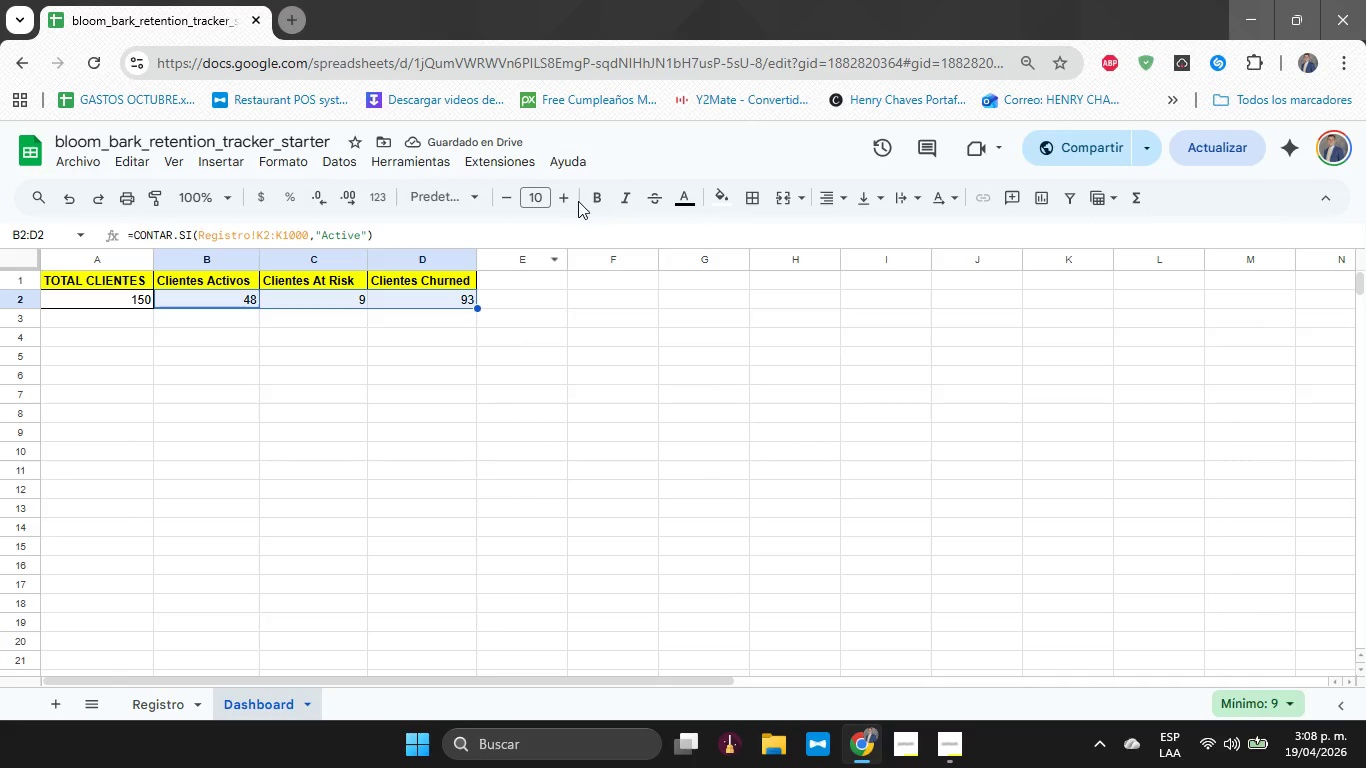 
left_click([597, 200])
 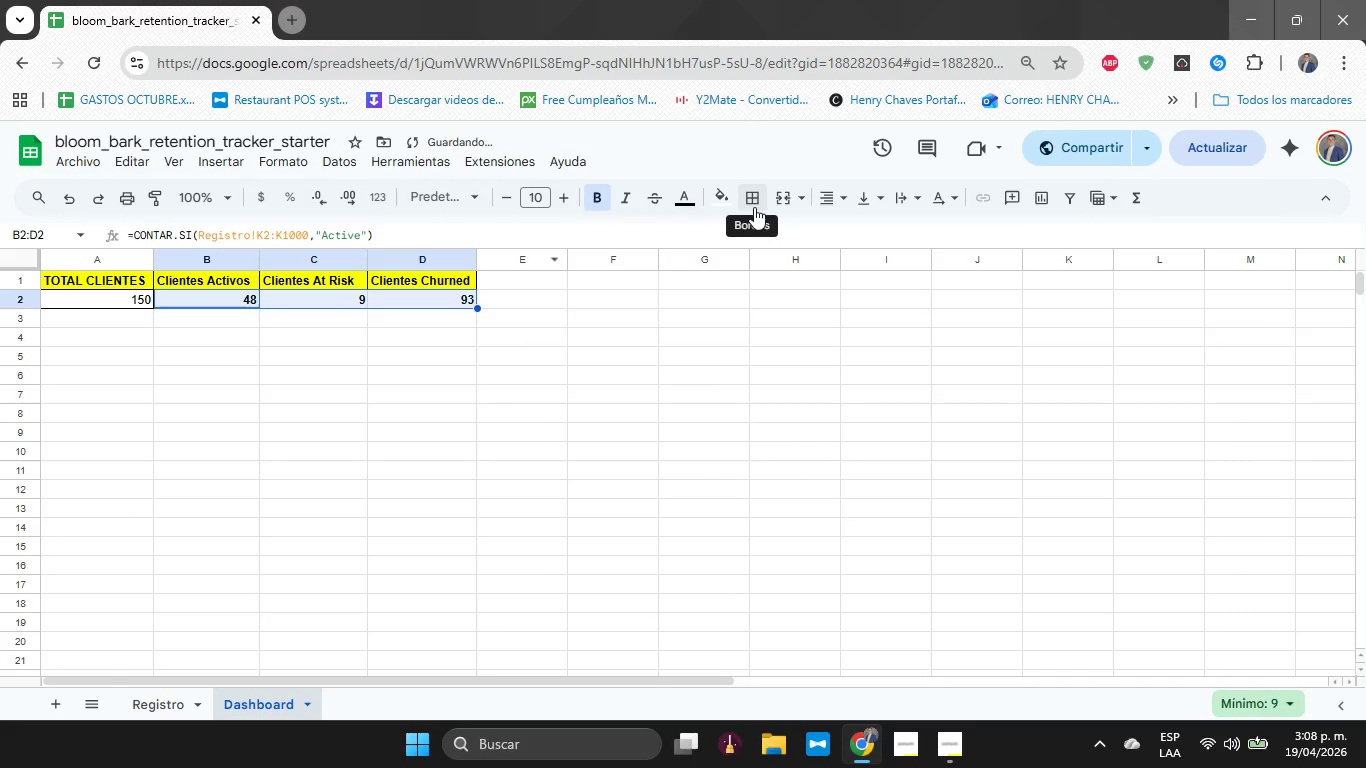 
left_click([749, 194])
 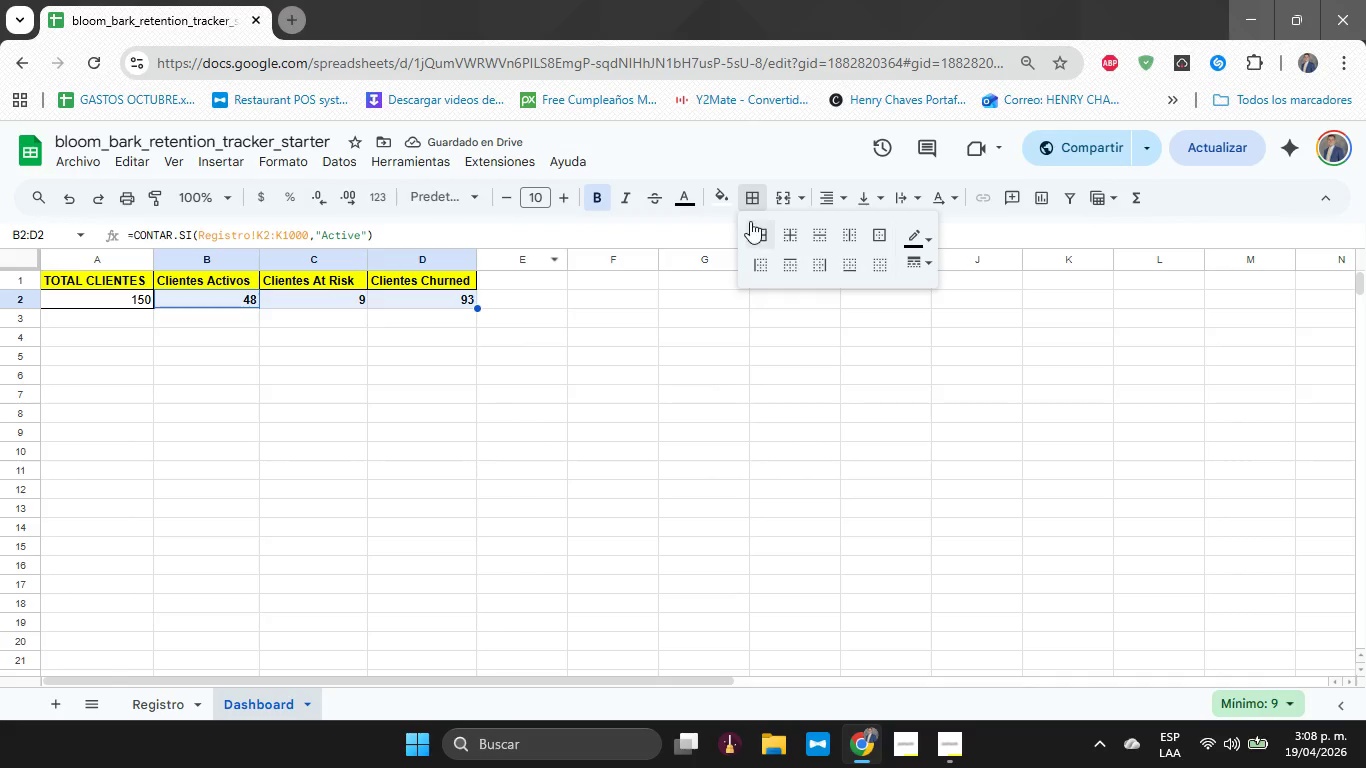 
left_click([750, 222])
 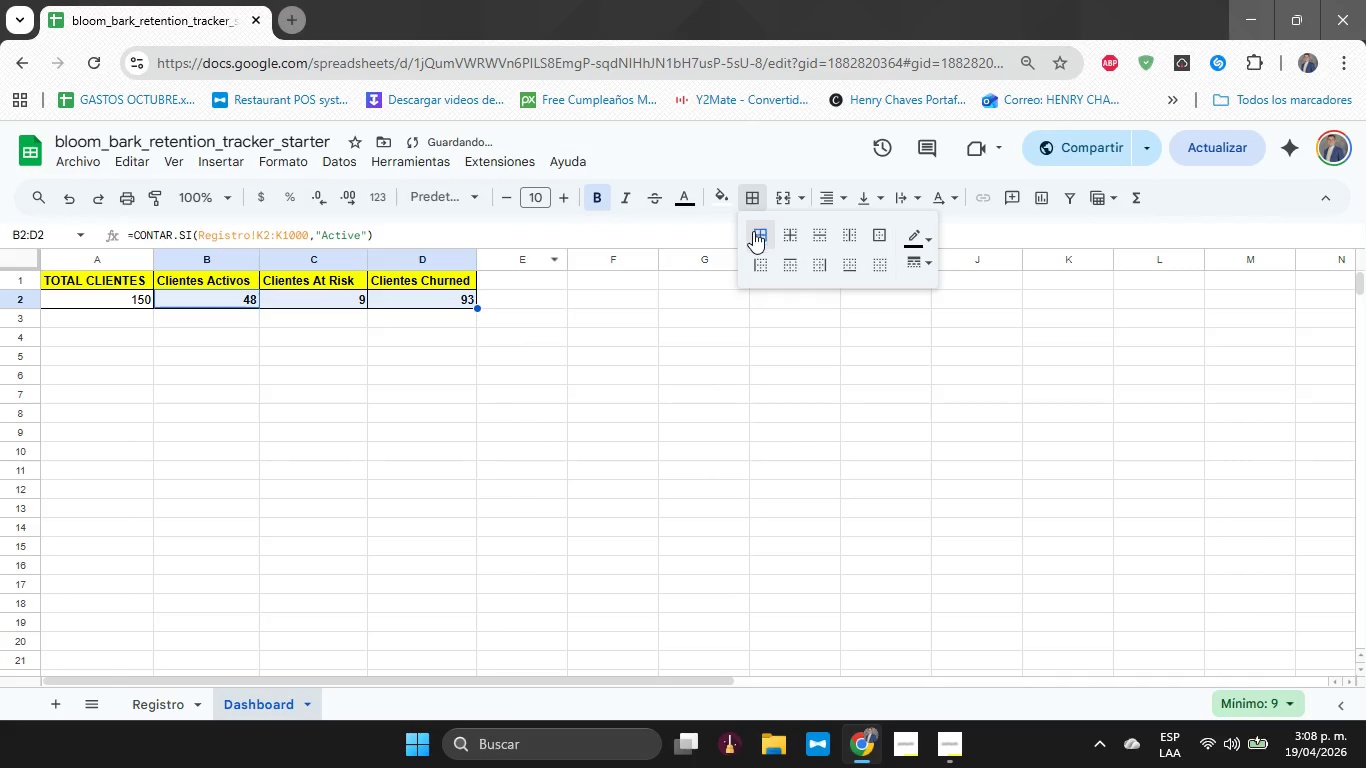 
left_click([754, 234])
 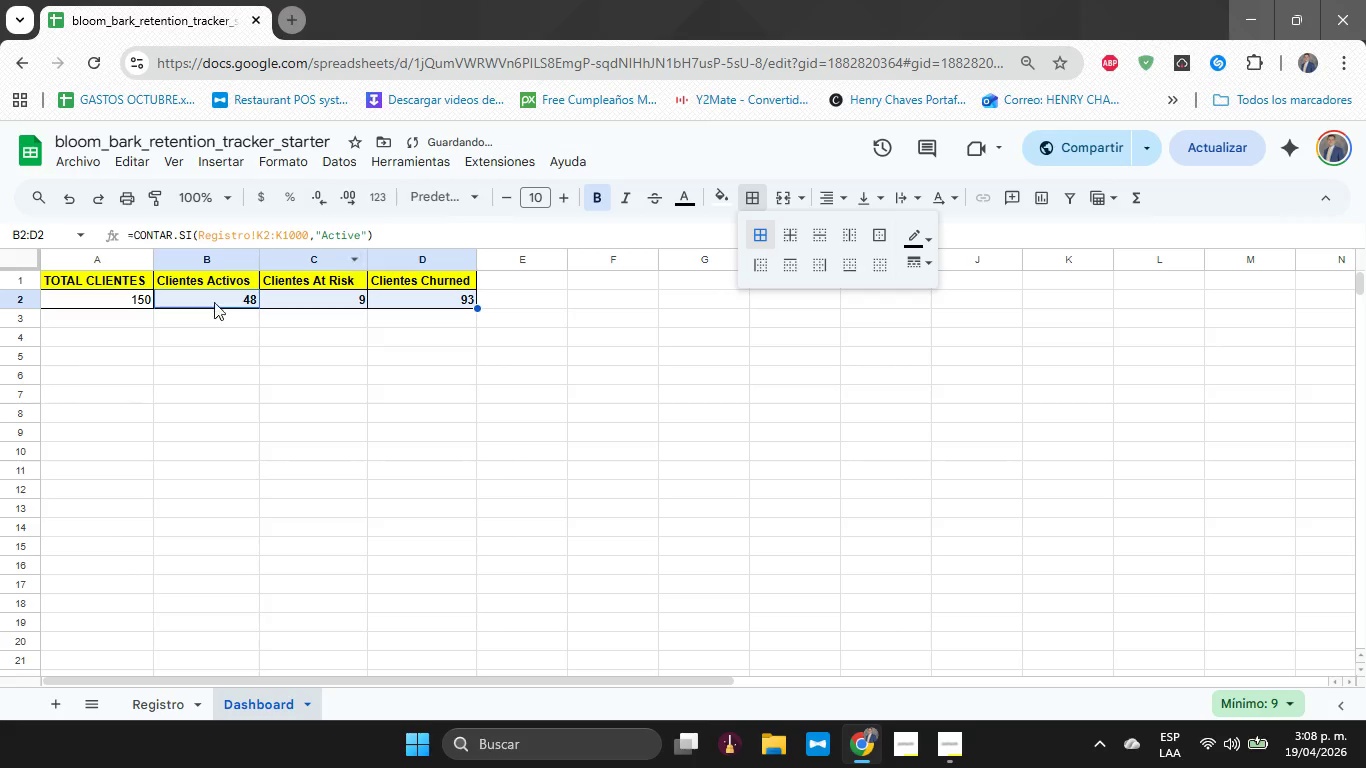 
left_click([108, 340])
 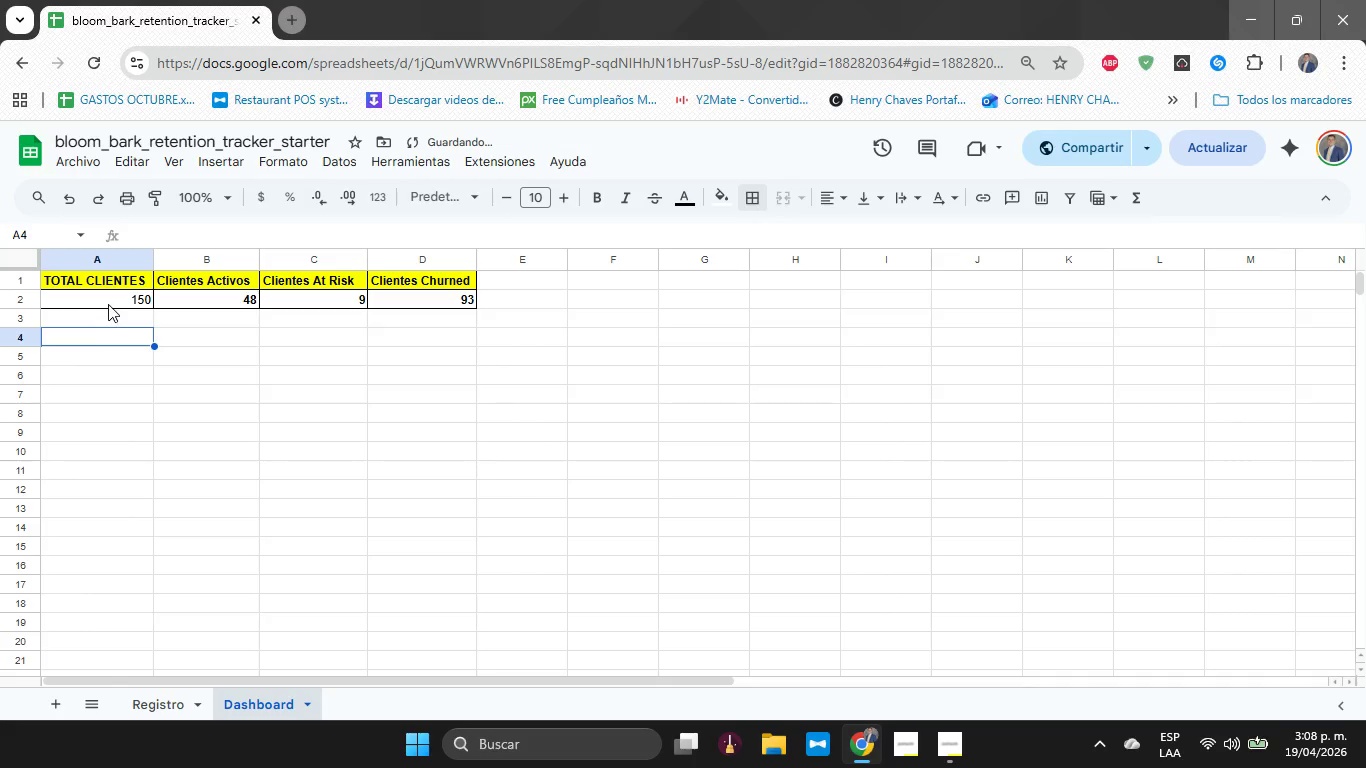 
left_click([108, 304])
 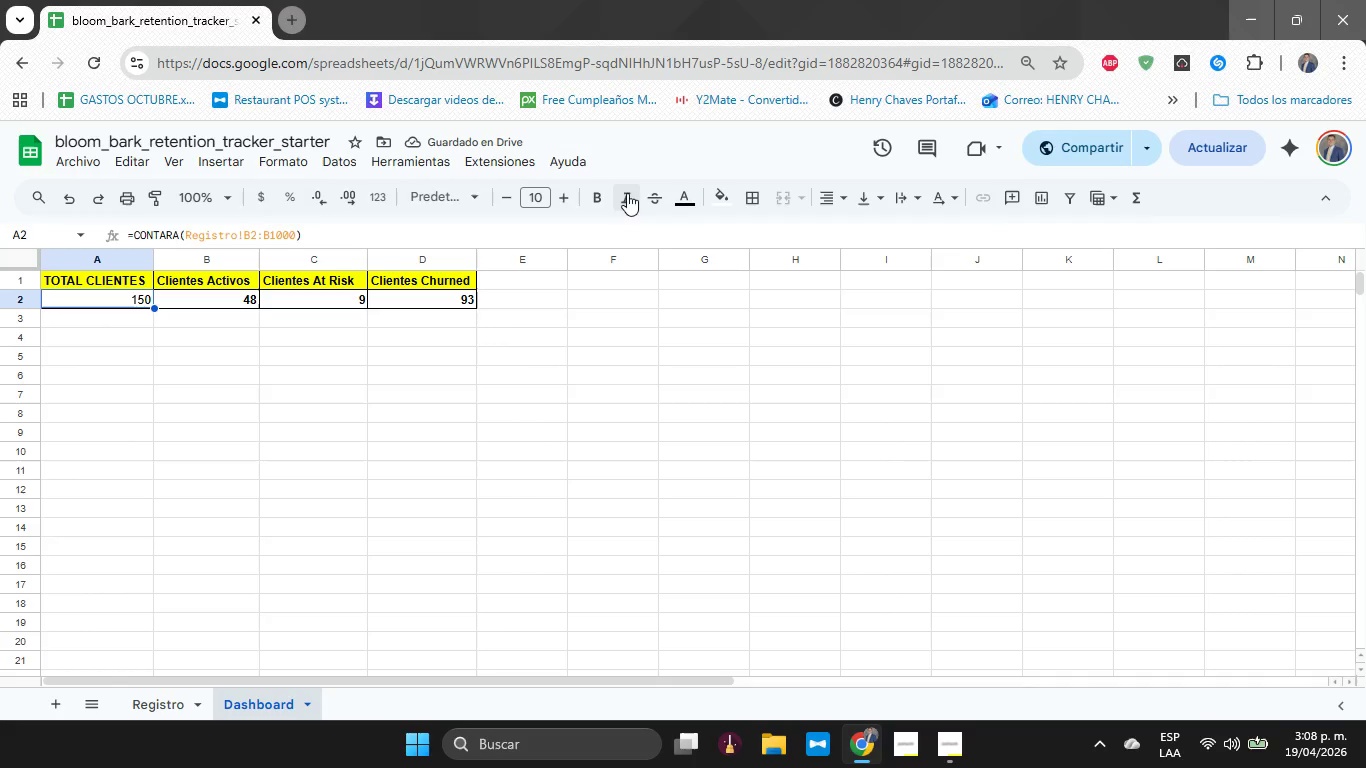 
left_click([603, 197])
 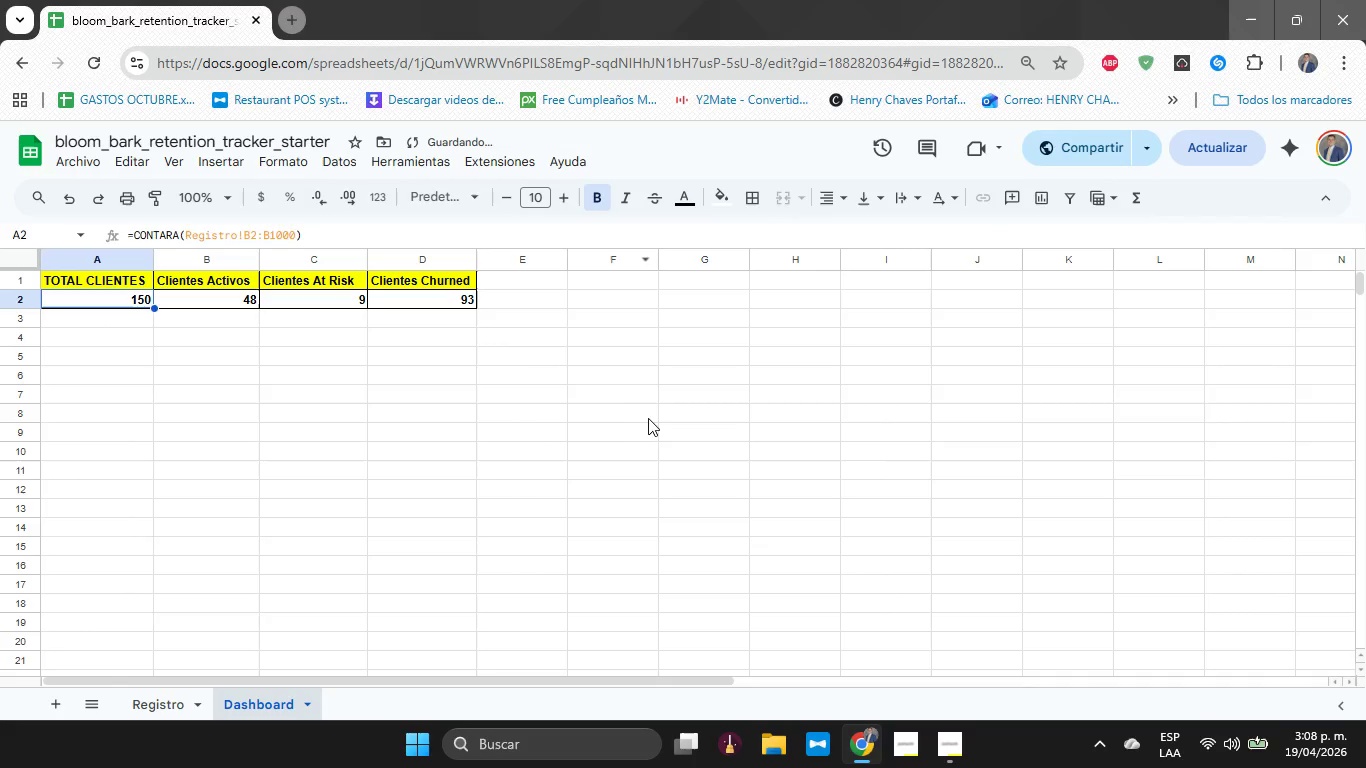 
left_click([651, 423])
 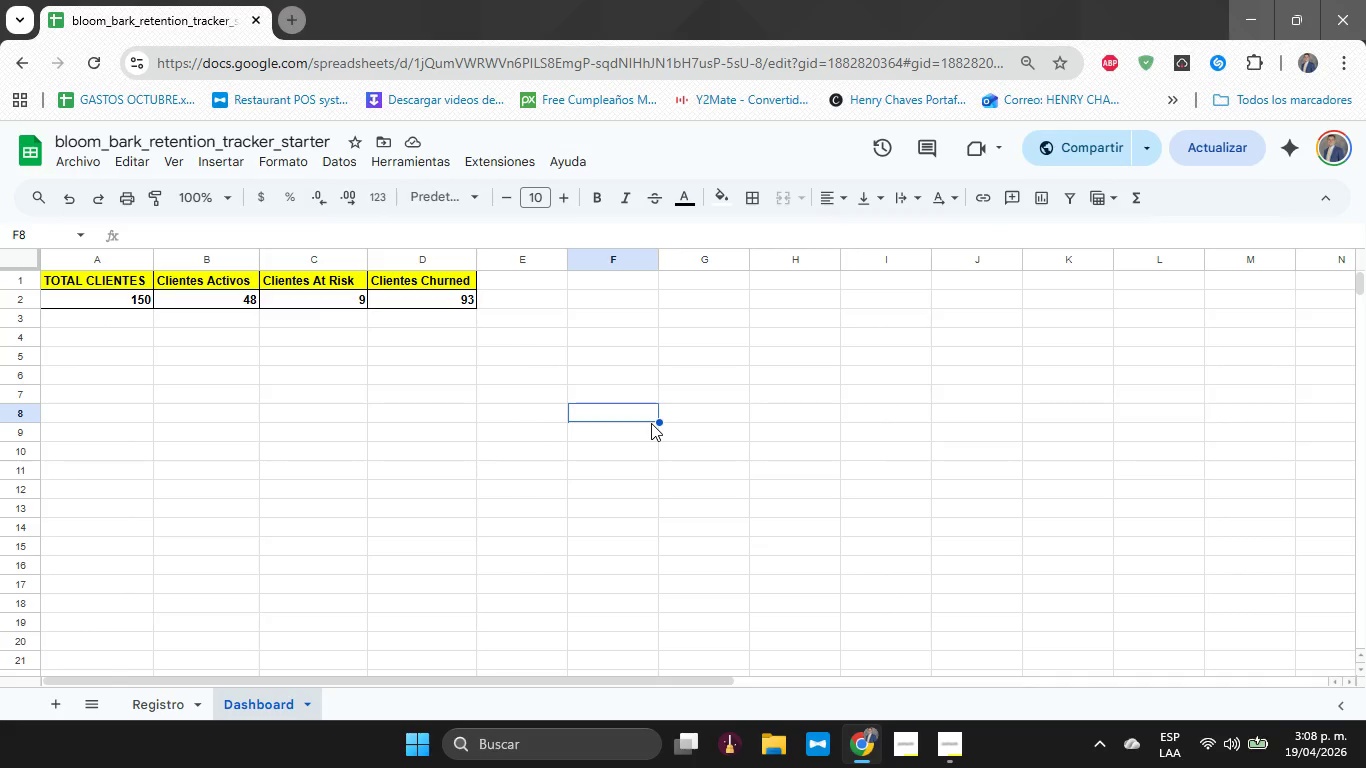 
wait(30.92)
 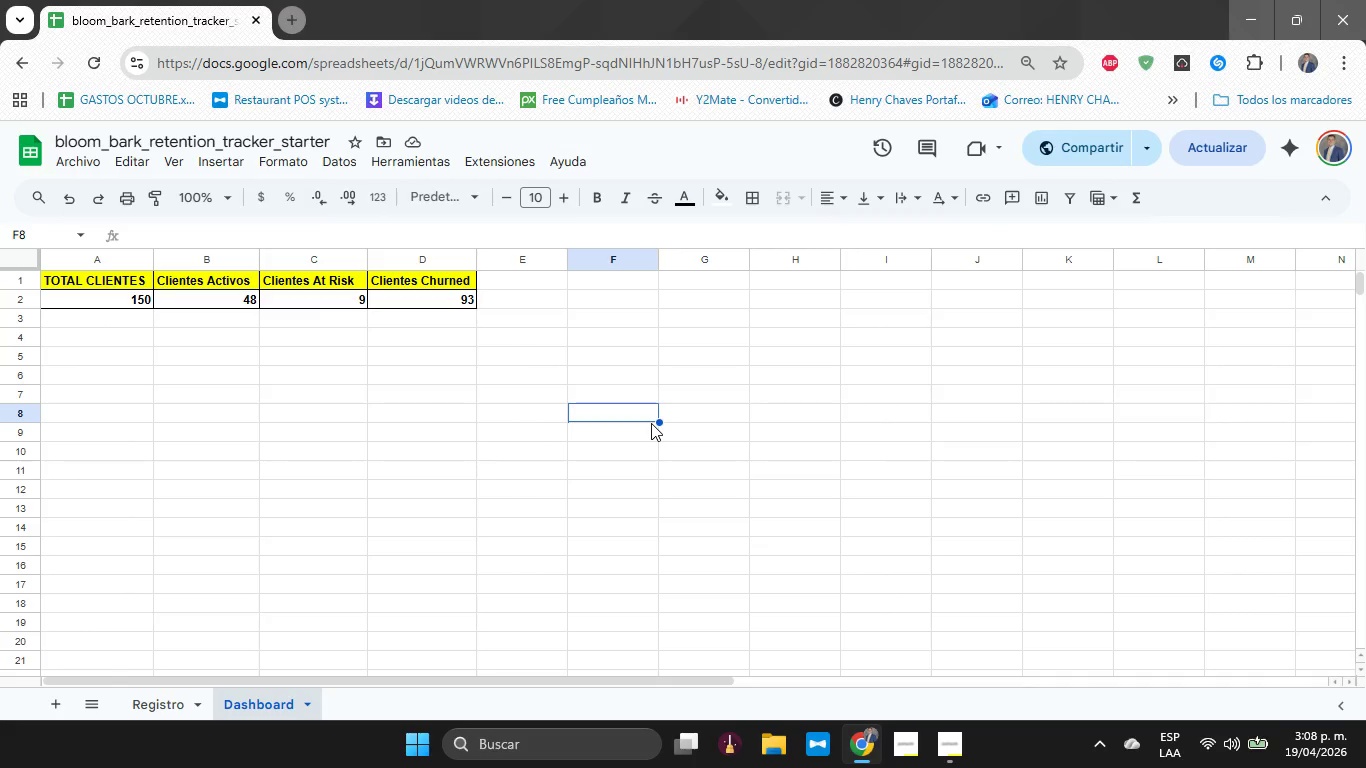 
hold_key(key=ArrowLeft, duration=1.05)
 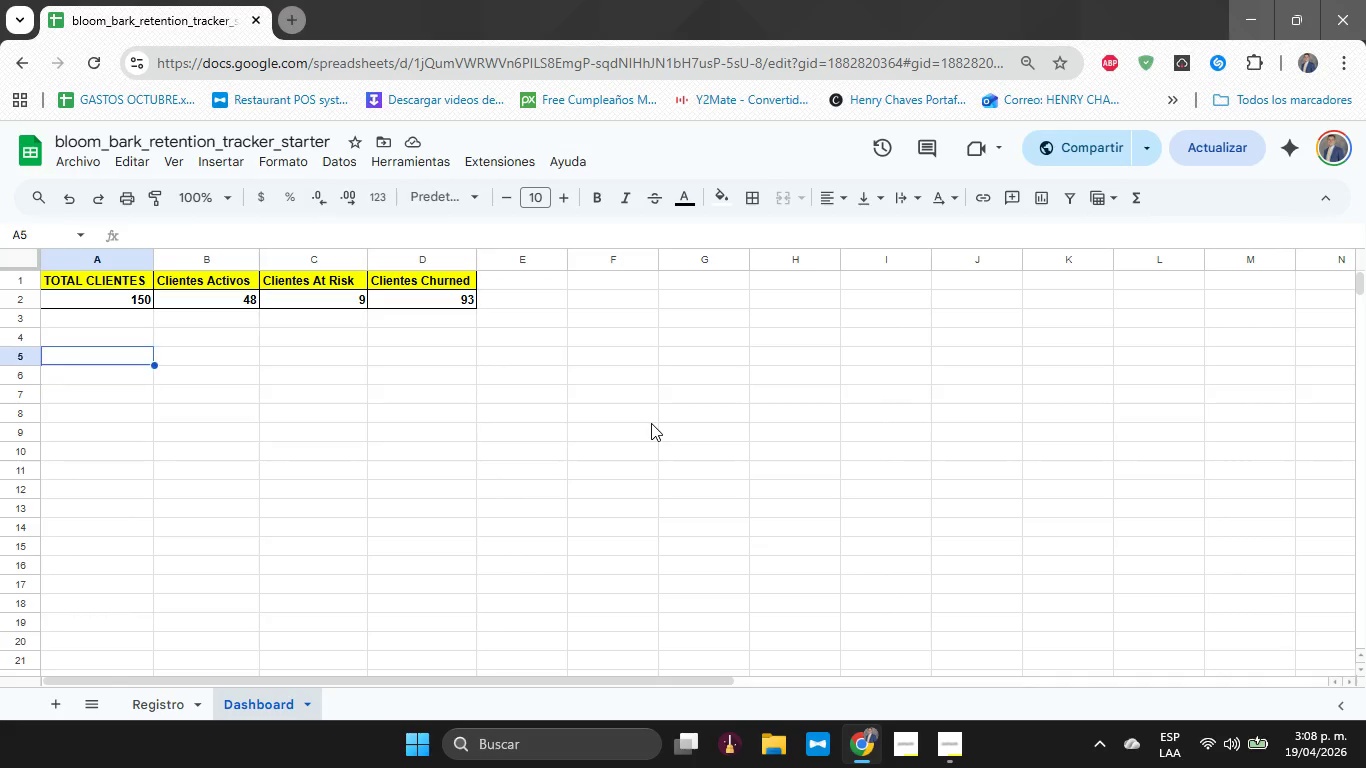 
key(ArrowUp)
 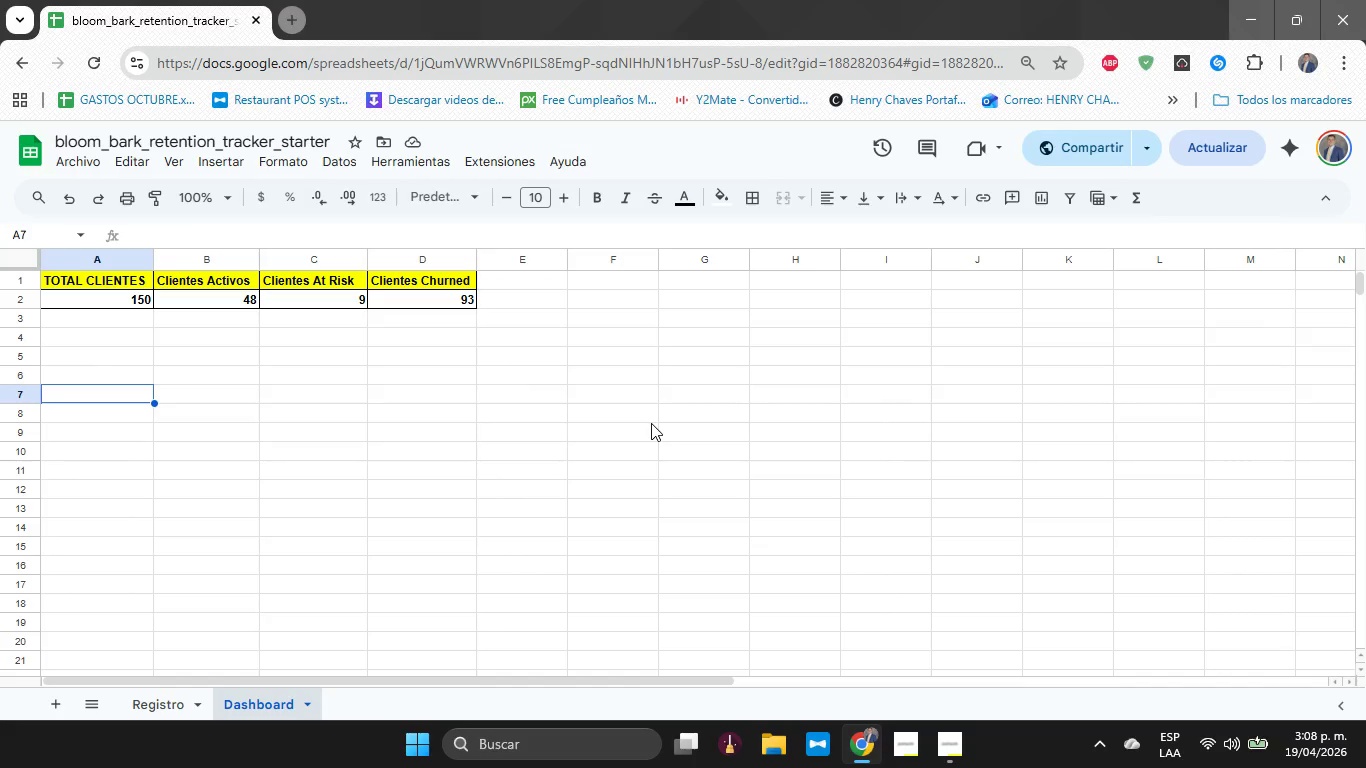 
key(ArrowUp)
 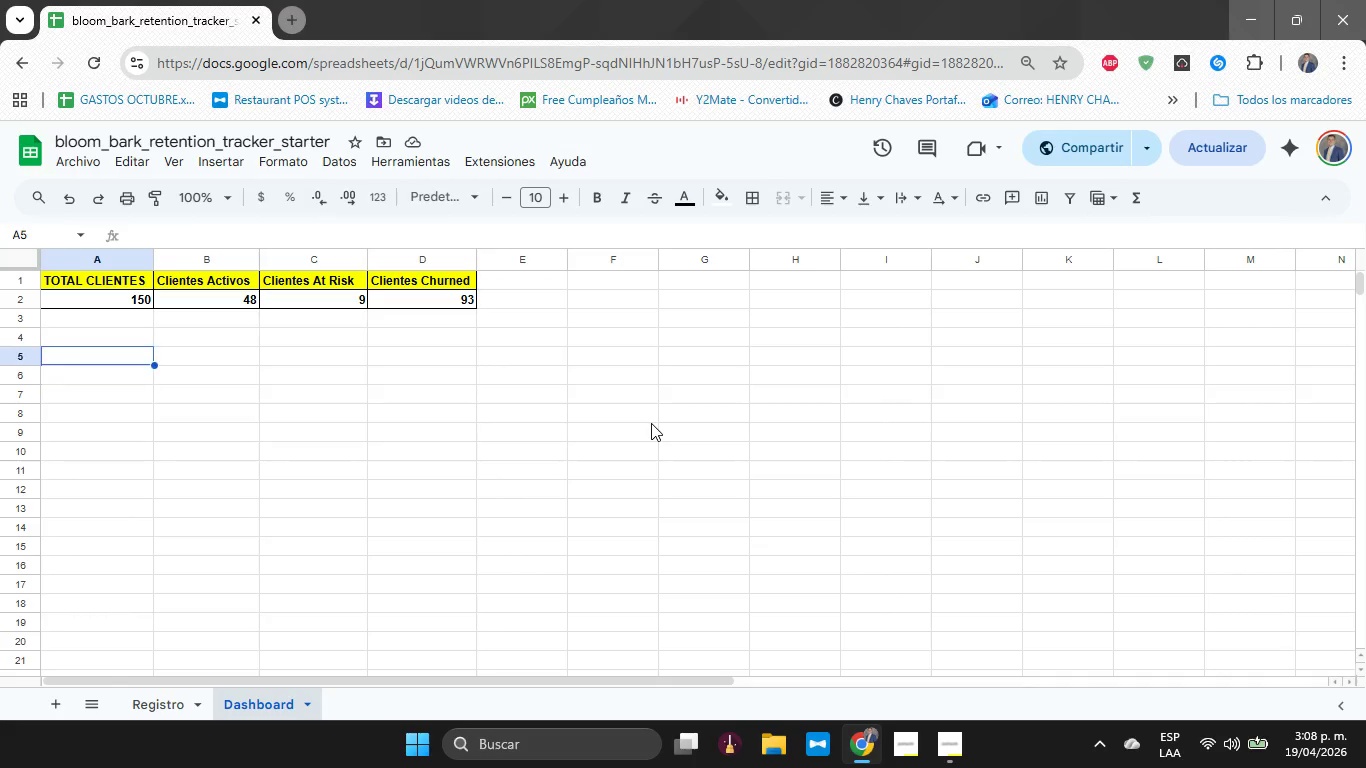 
key(ArrowUp)
 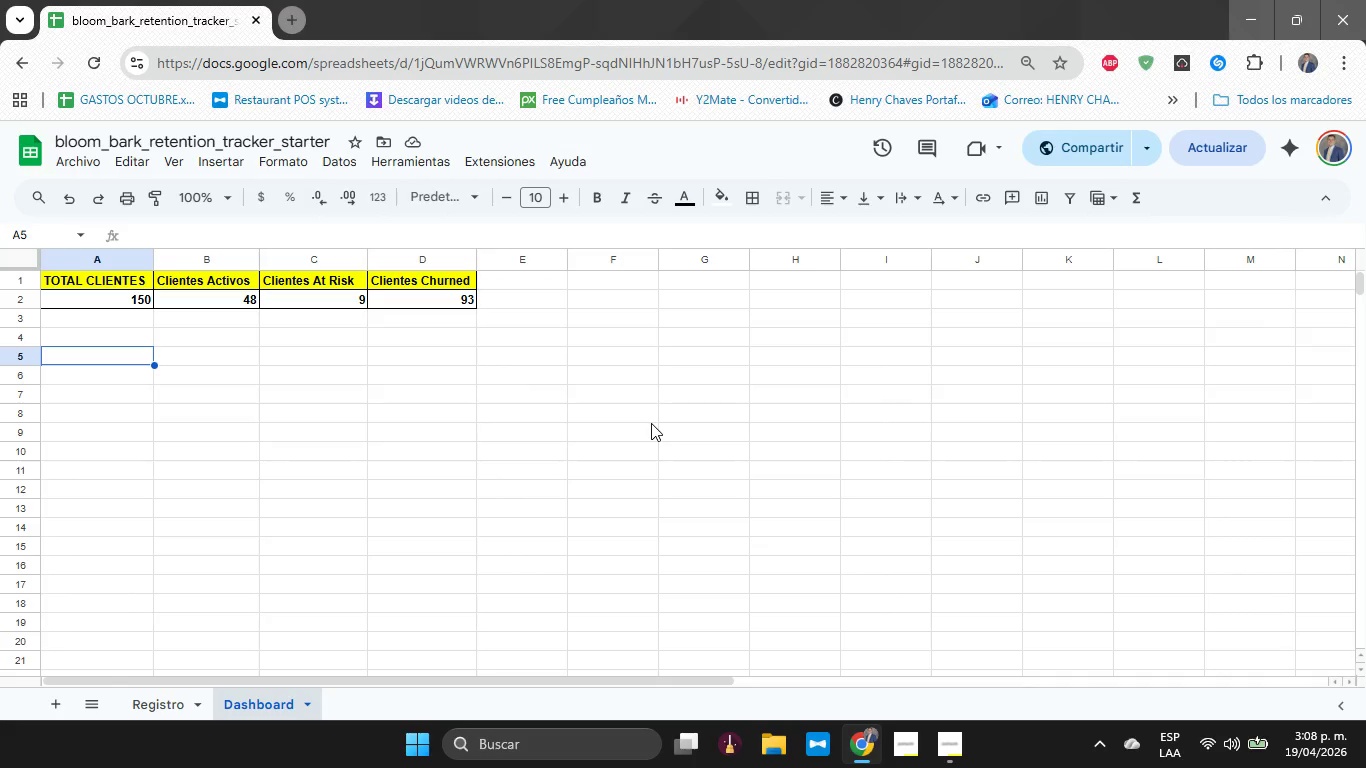 
type(Clientes en riesgo)
 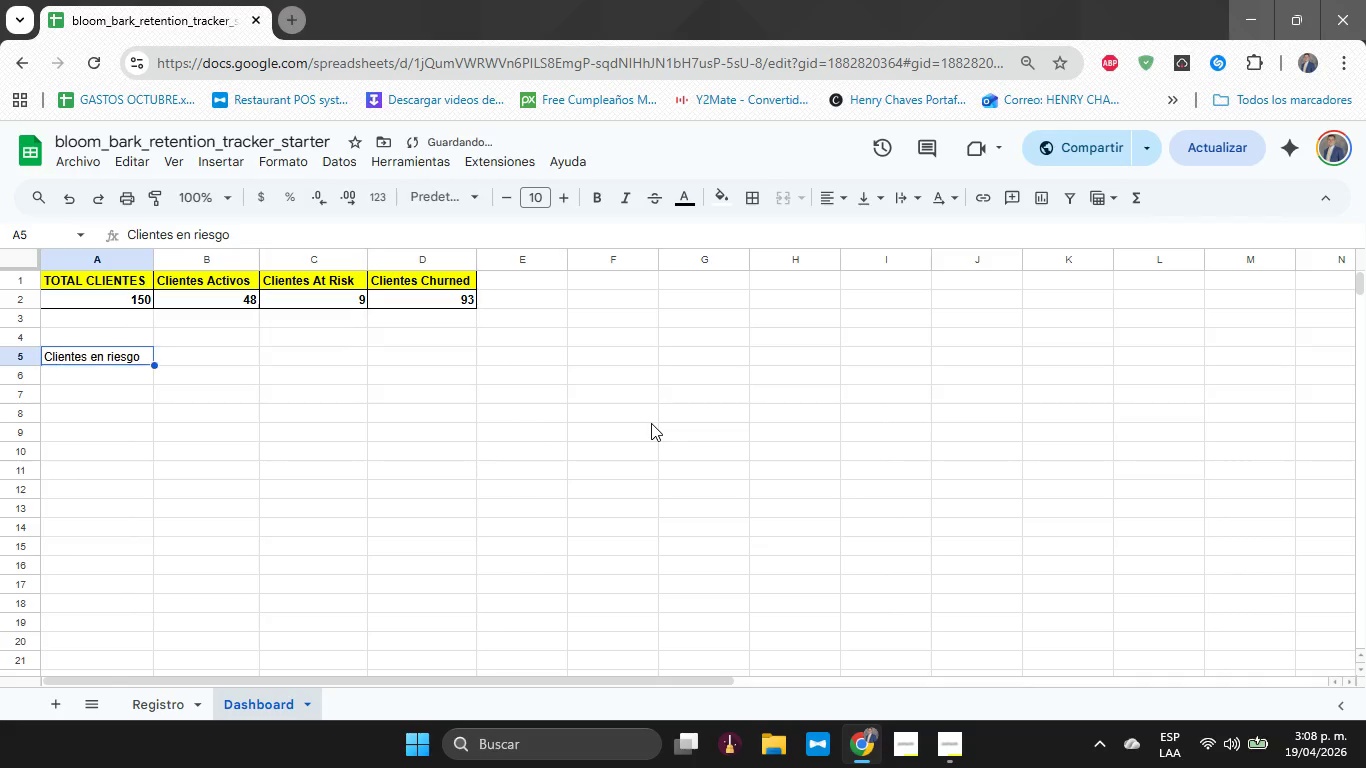 
hold_key(key=ArrowLeft, duration=1.11)
 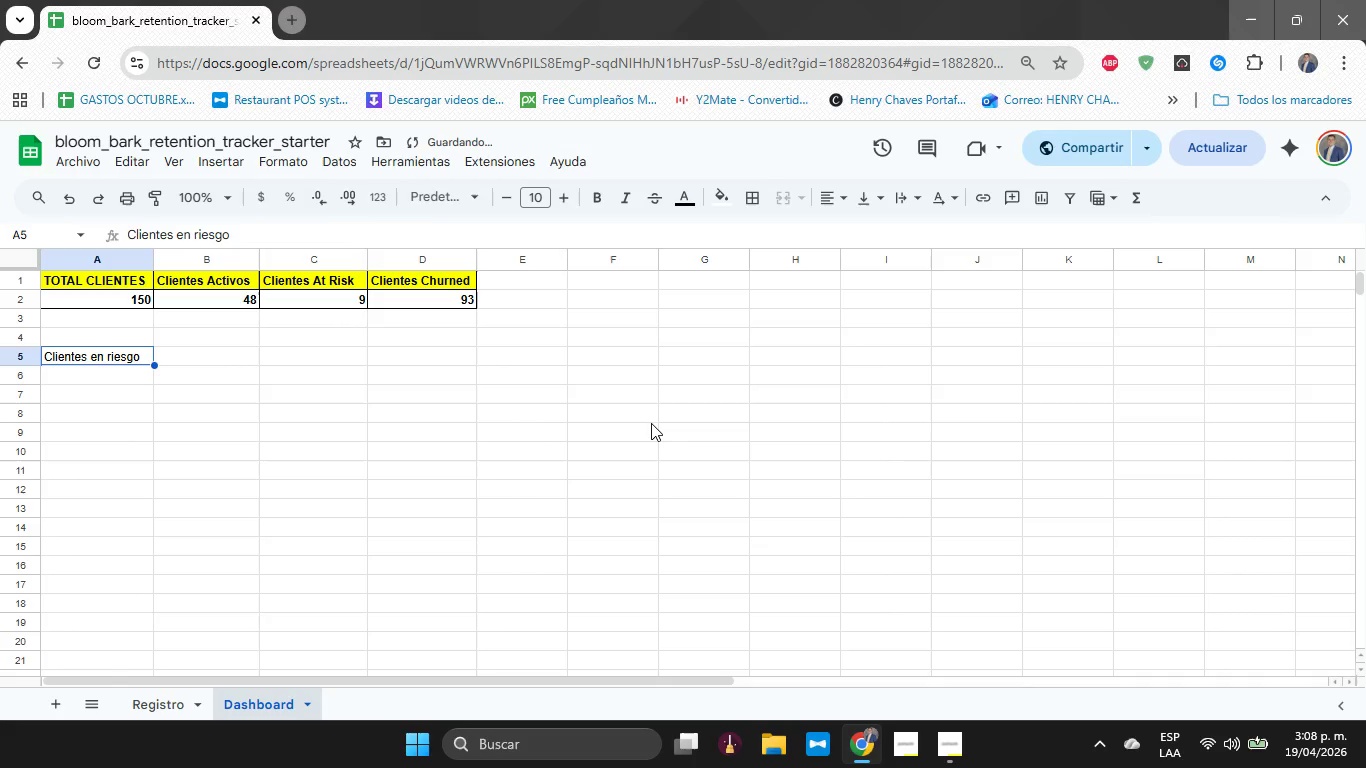 
type(% Clientes en i)
key(Backspace)
type(riesgo)
 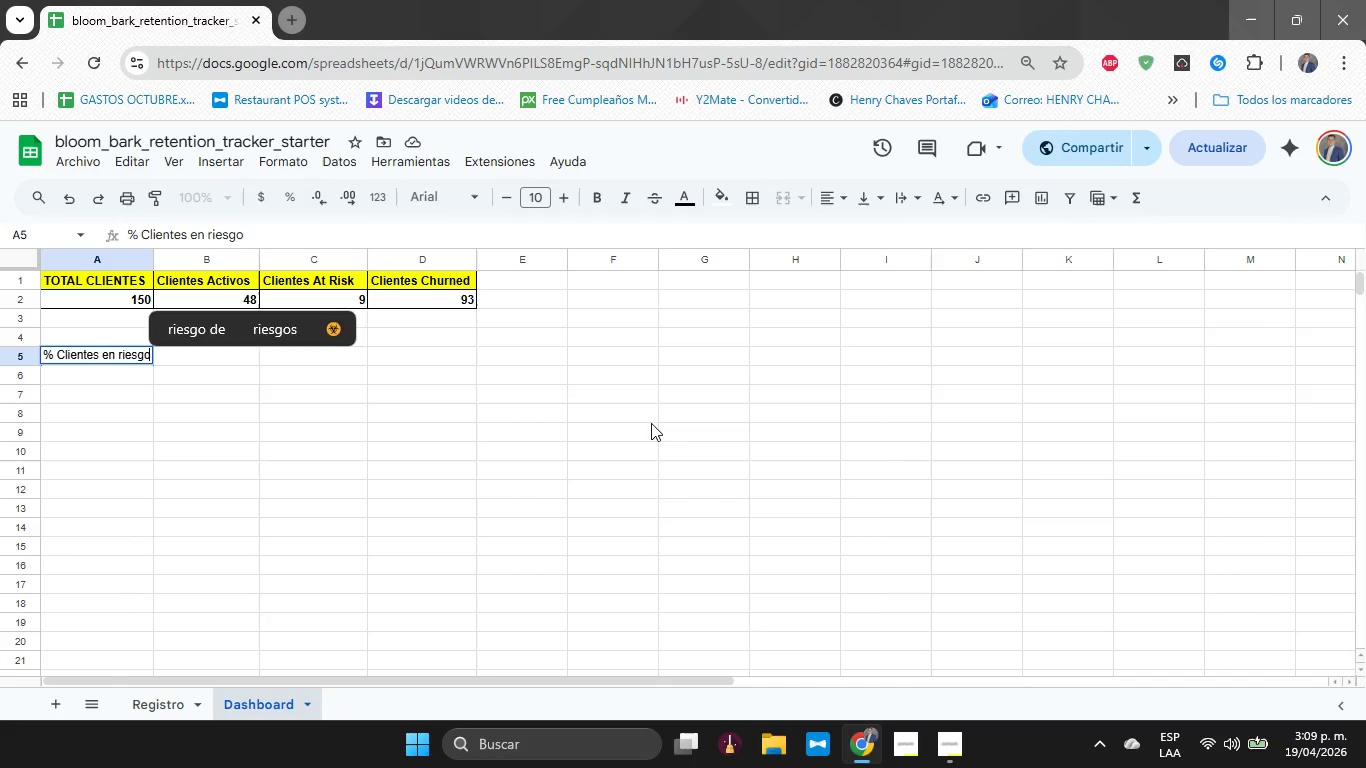 
key(Enter)
 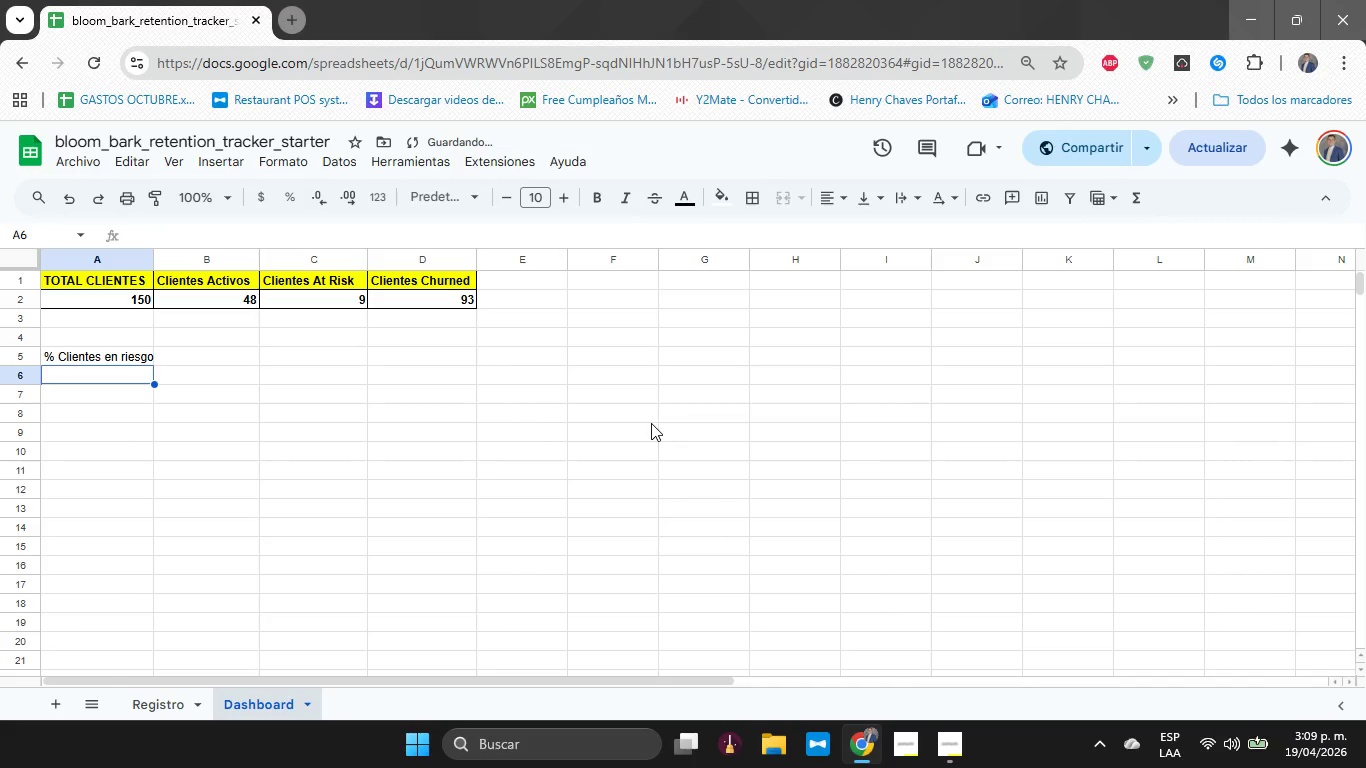 
key(ArrowUp)
 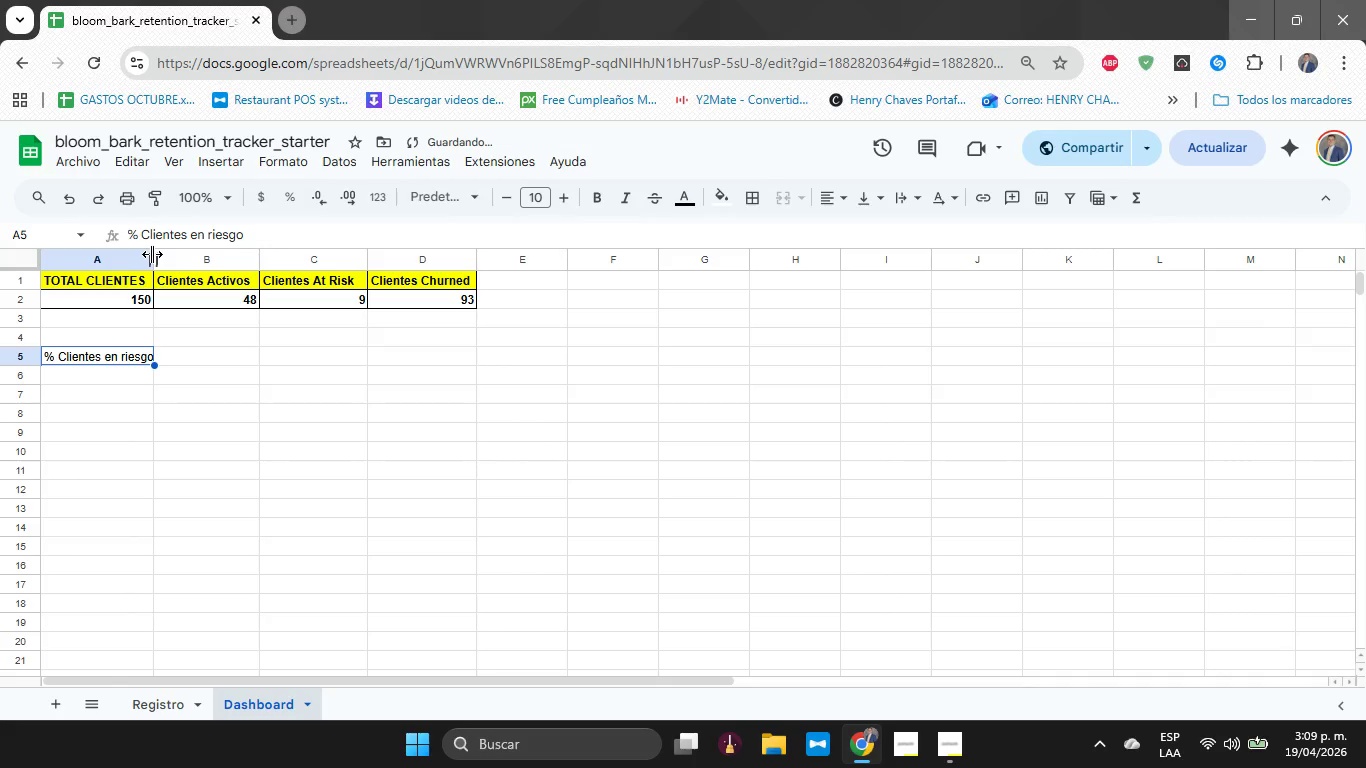 
left_click_drag(start_coordinate=[152, 255], to_coordinate=[163, 260])
 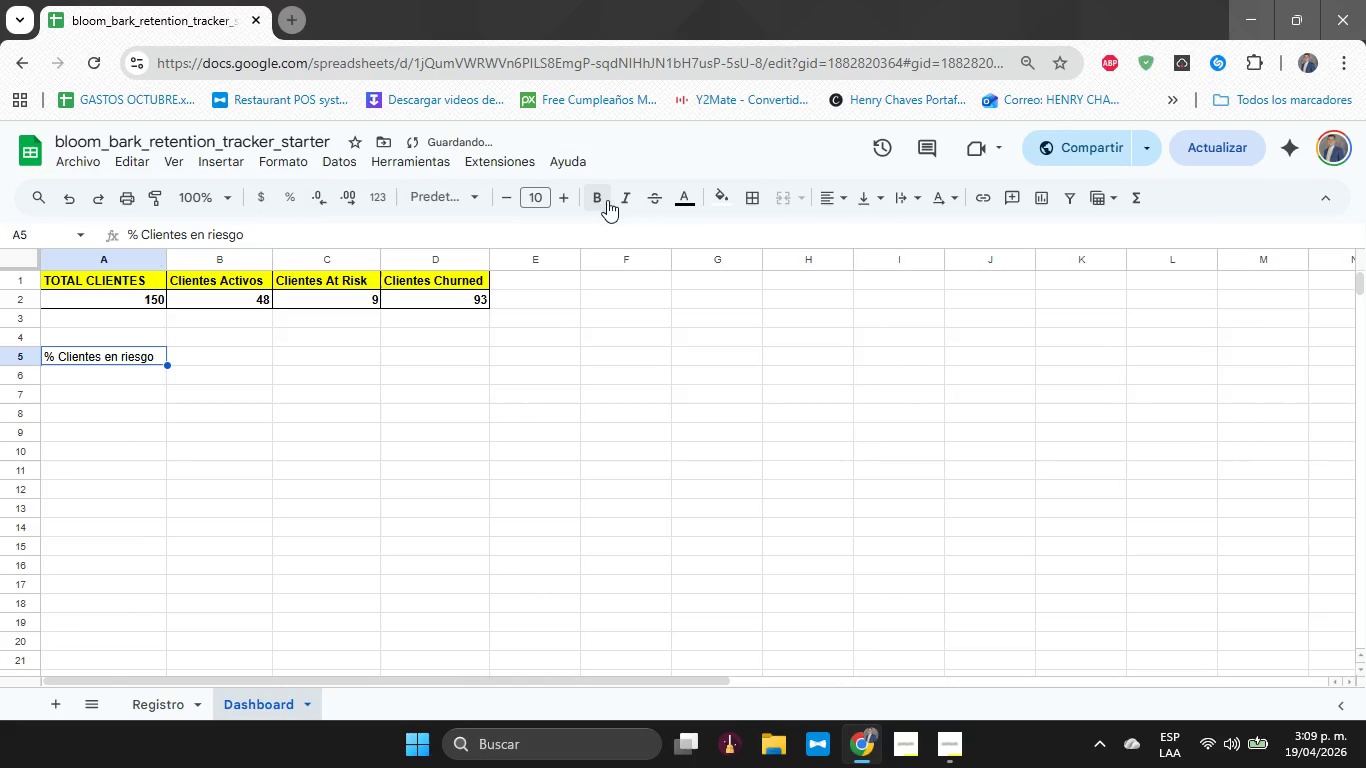 
left_click([610, 205])
 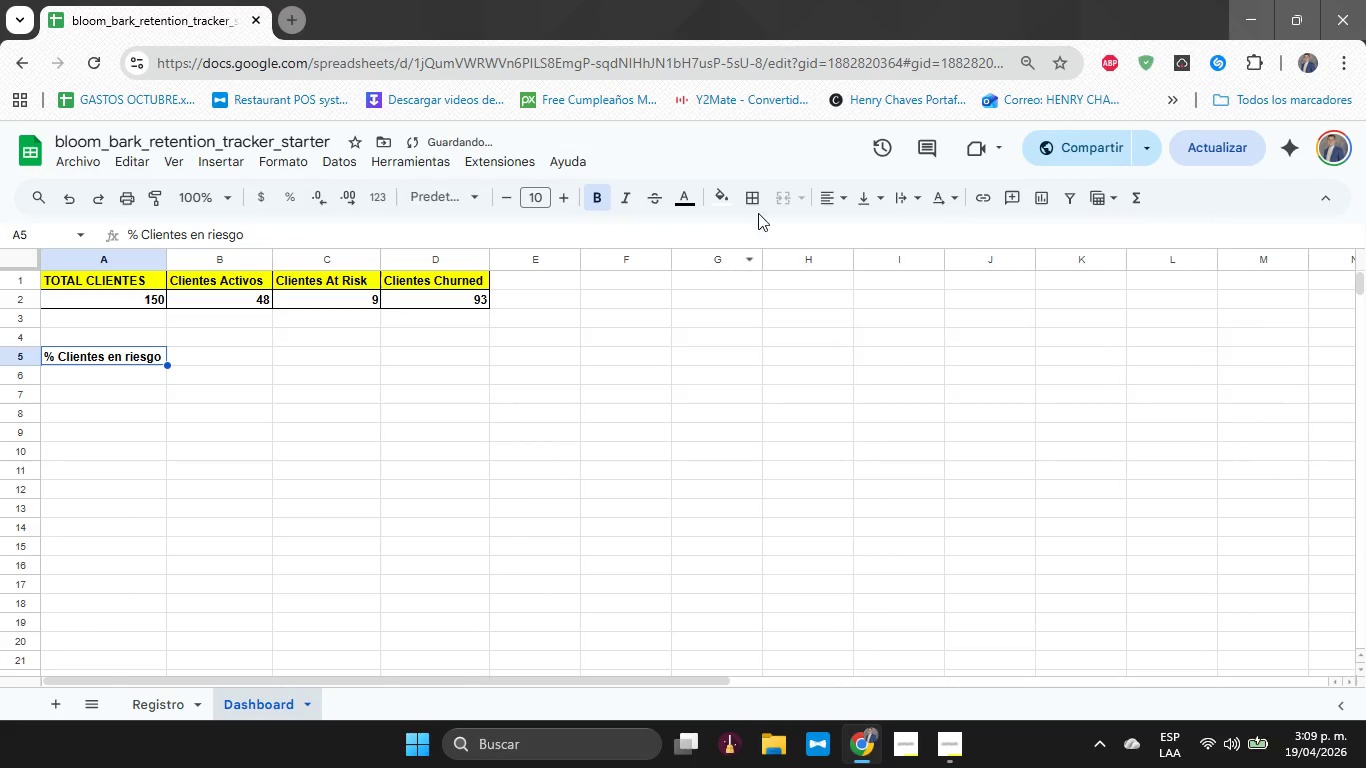 
left_click([754, 188])
 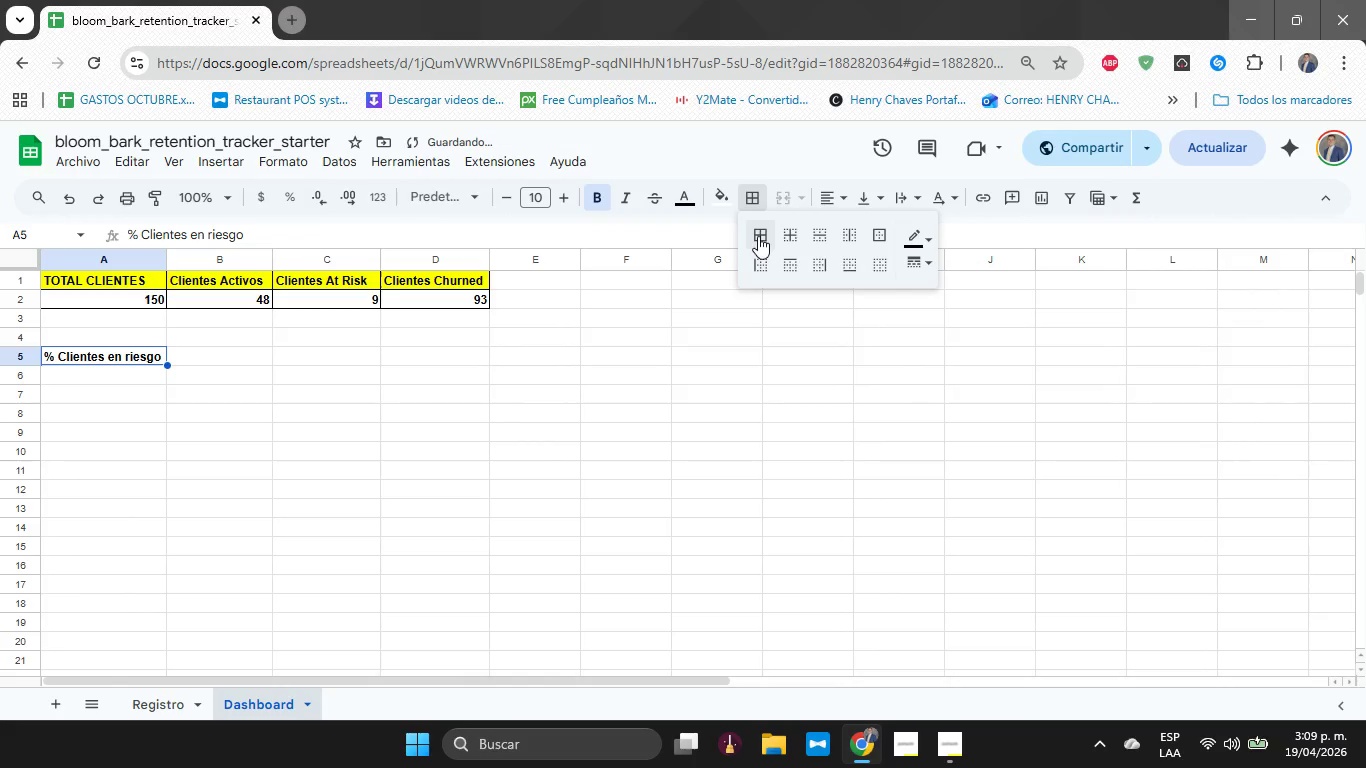 
left_click([758, 237])
 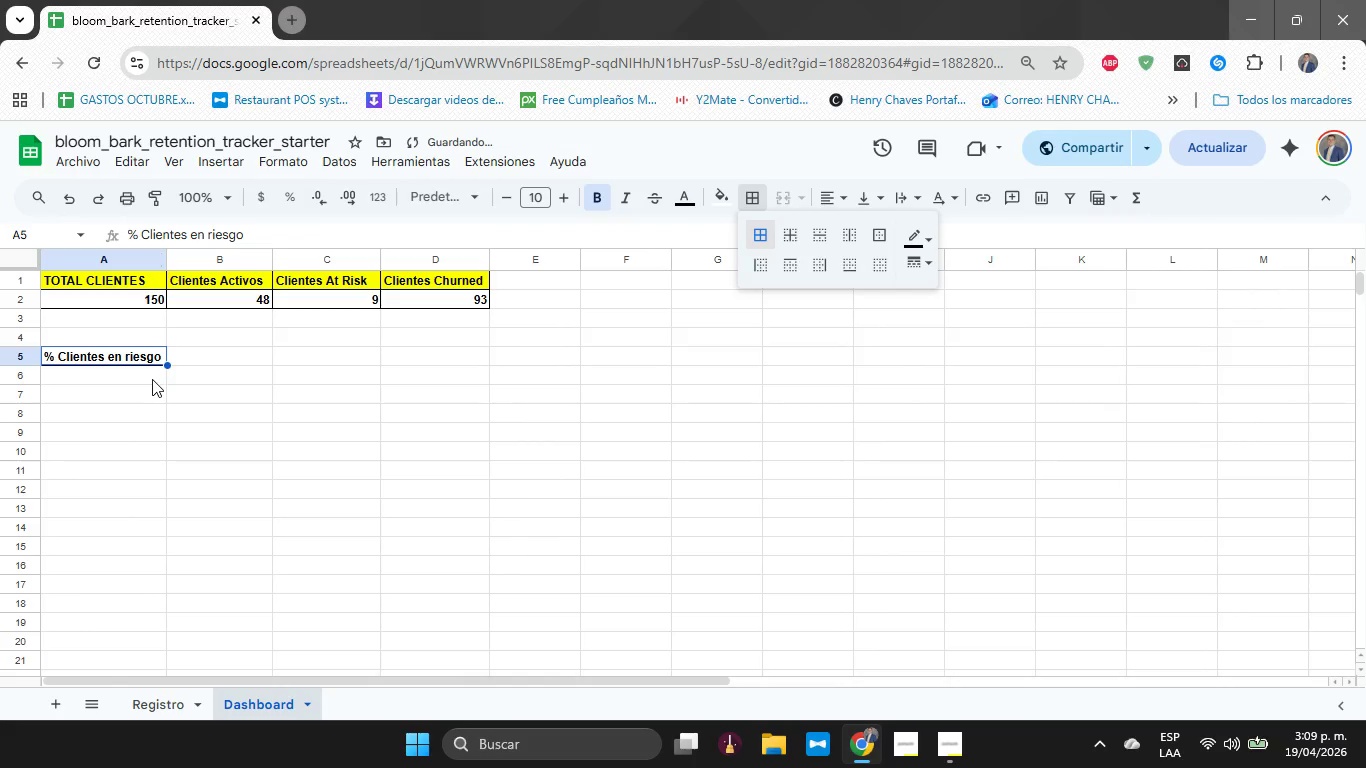 
left_click([151, 378])
 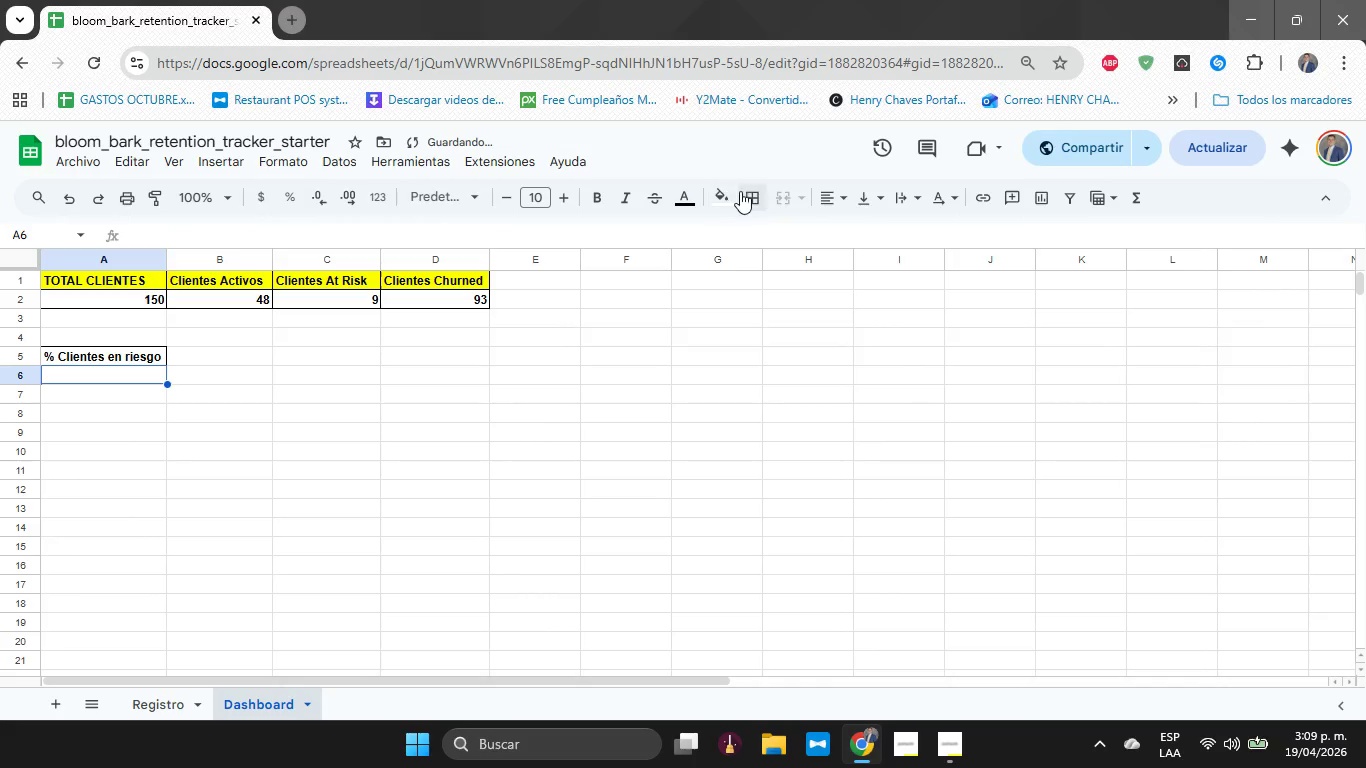 
left_click([752, 202])
 